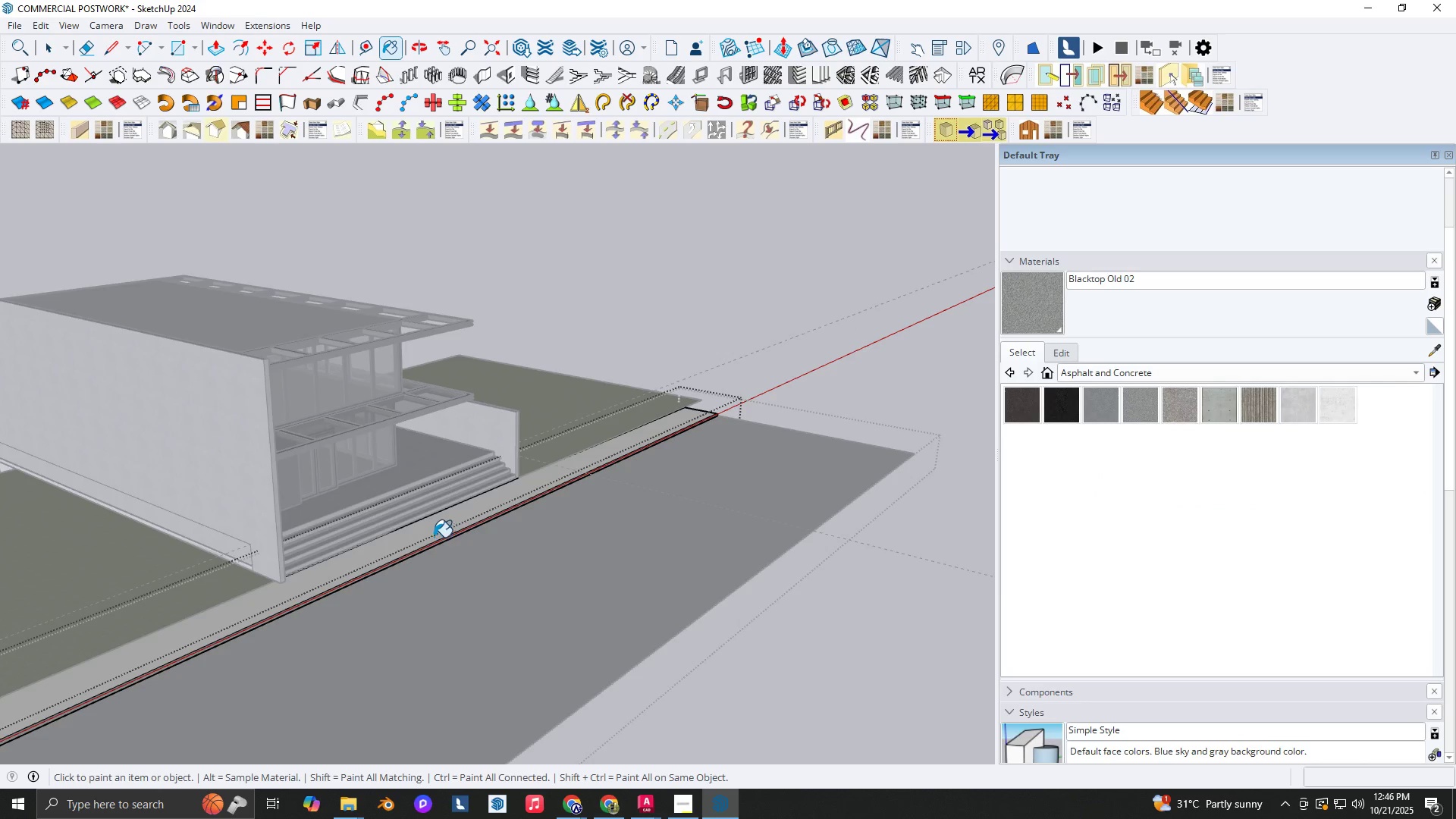 
scroll: coordinate [434, 536], scroll_direction: up, amount: 5.0
 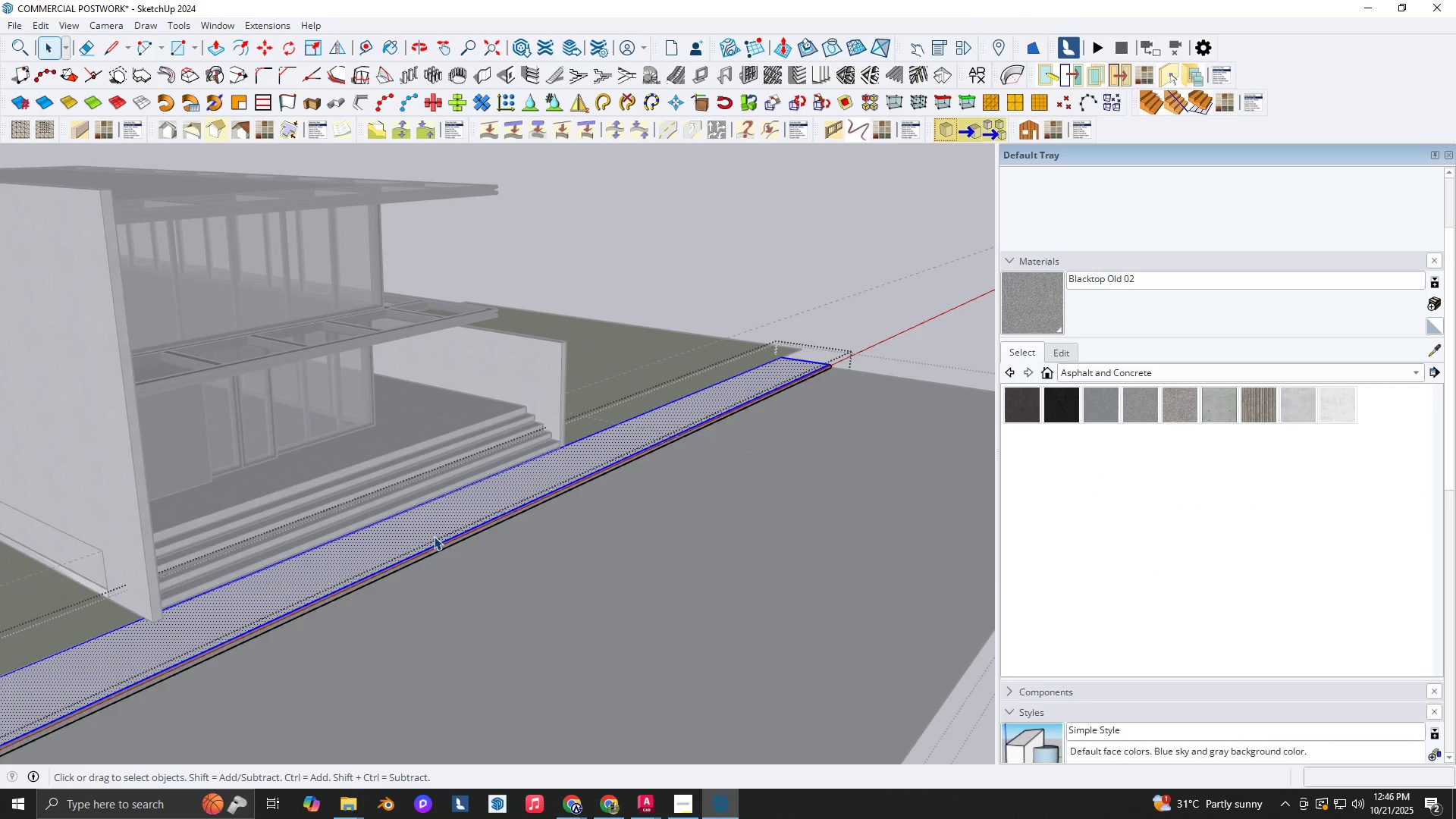 
key(Space)
 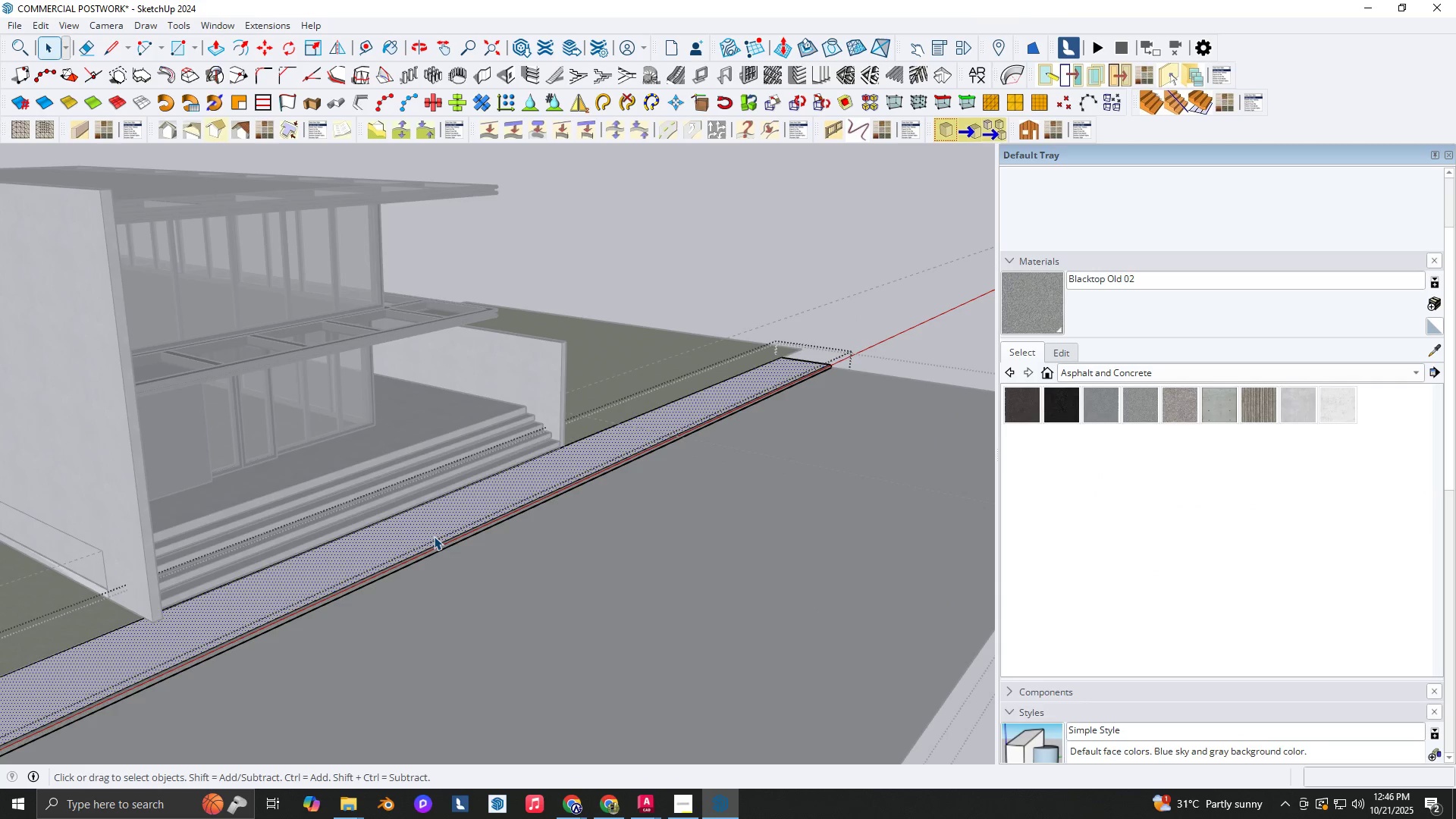 
double_click([434, 536])
 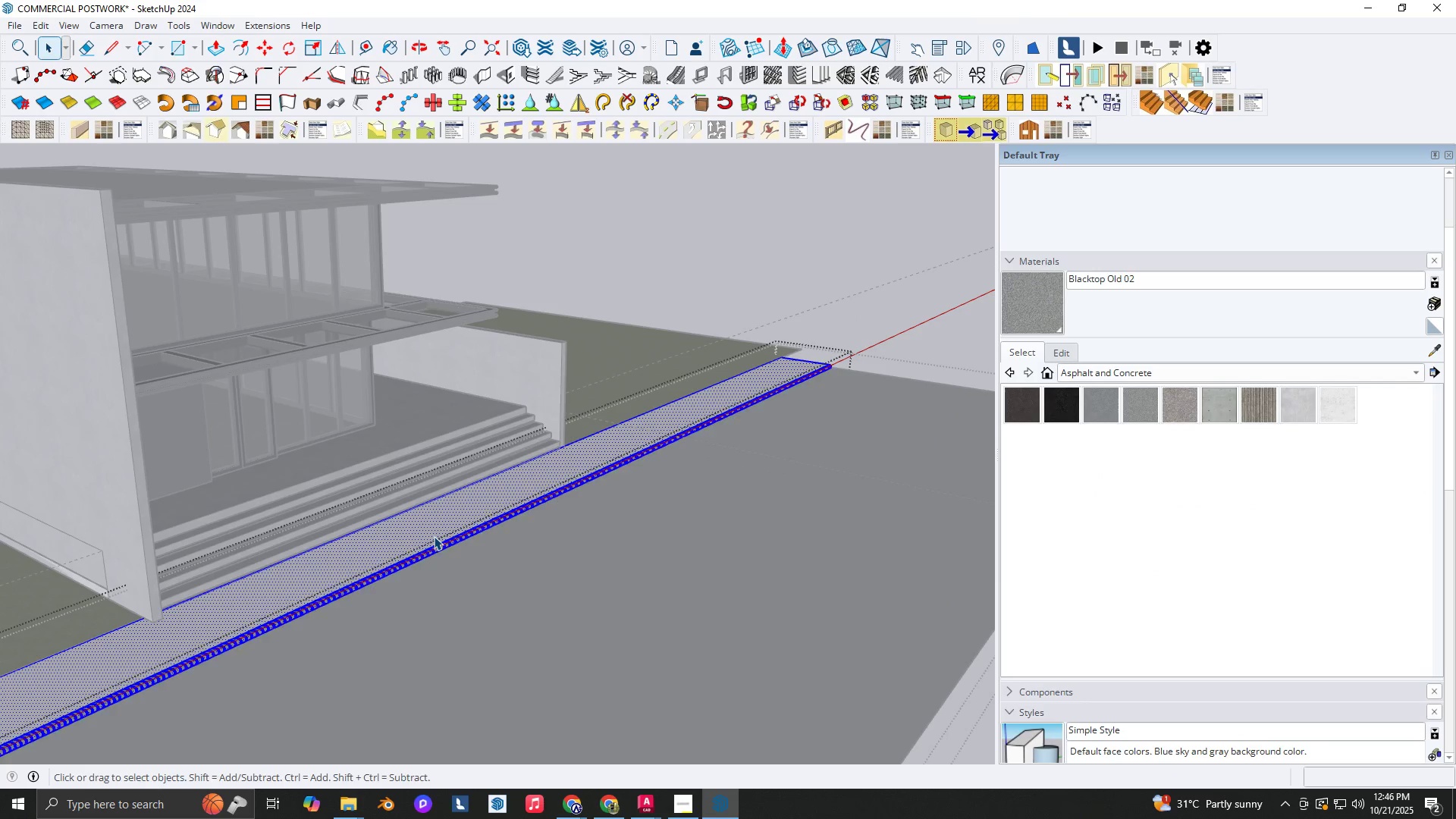 
triple_click([434, 536])
 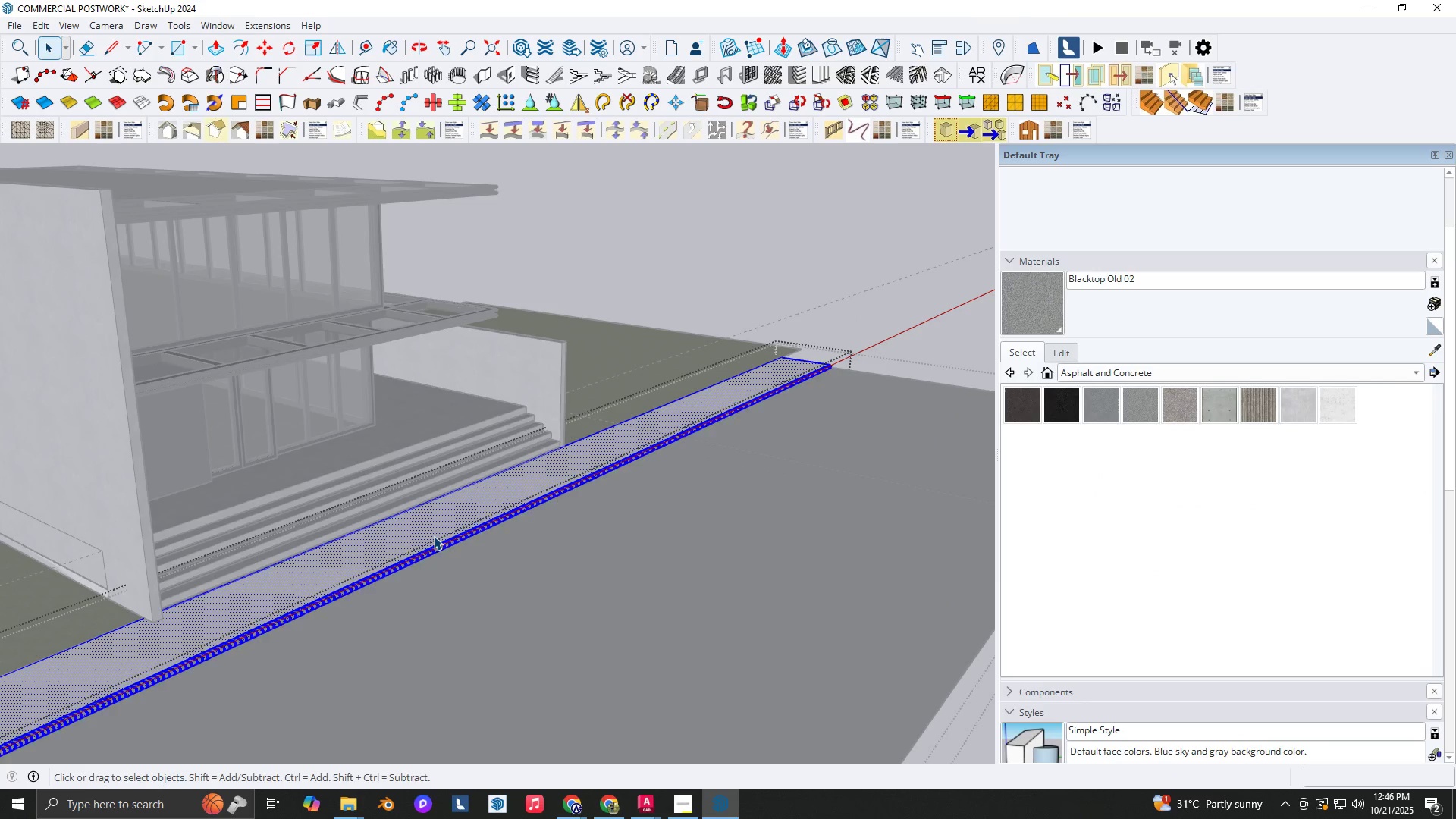 
key(B)
 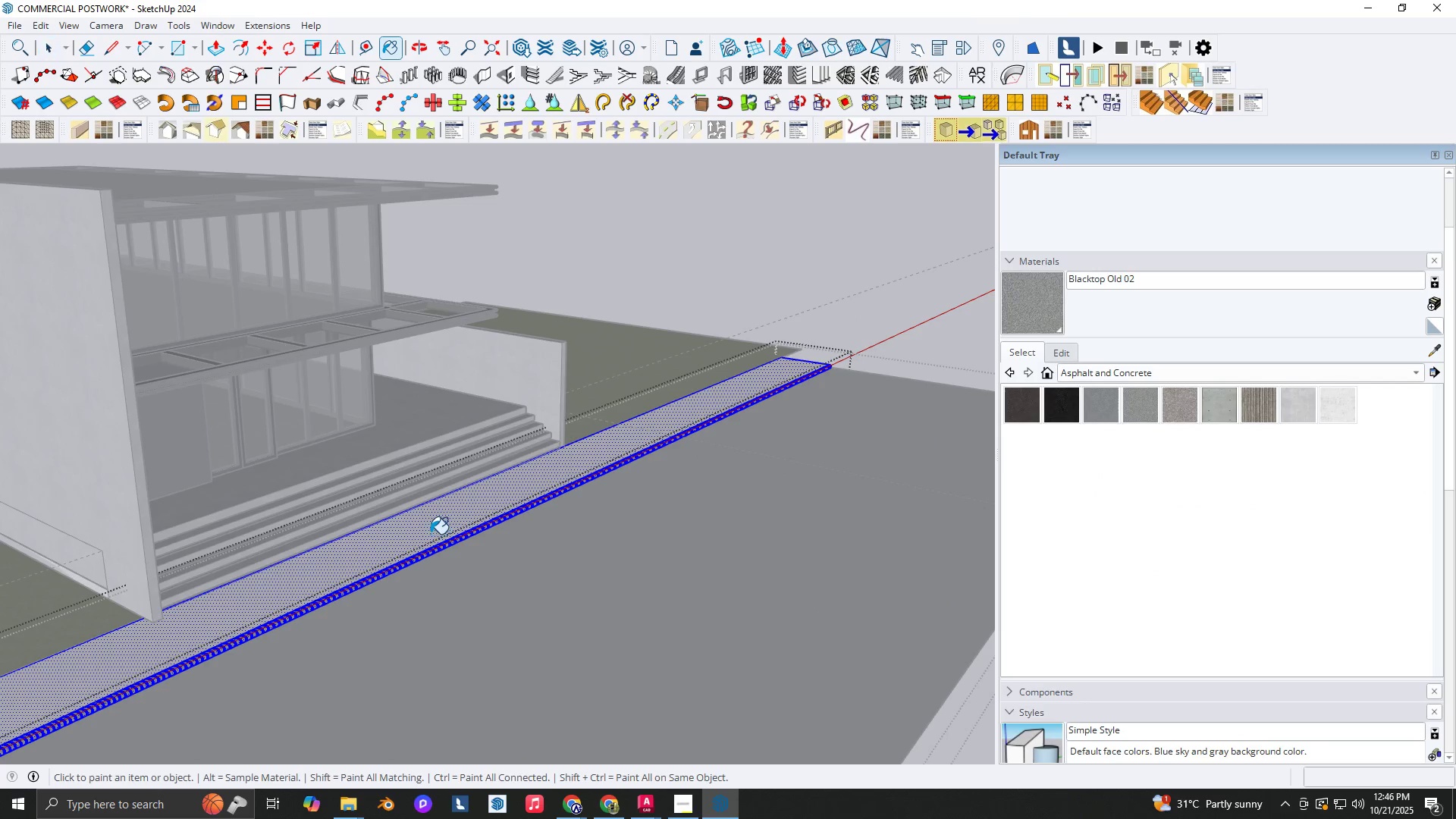 
triple_click([430, 534])
 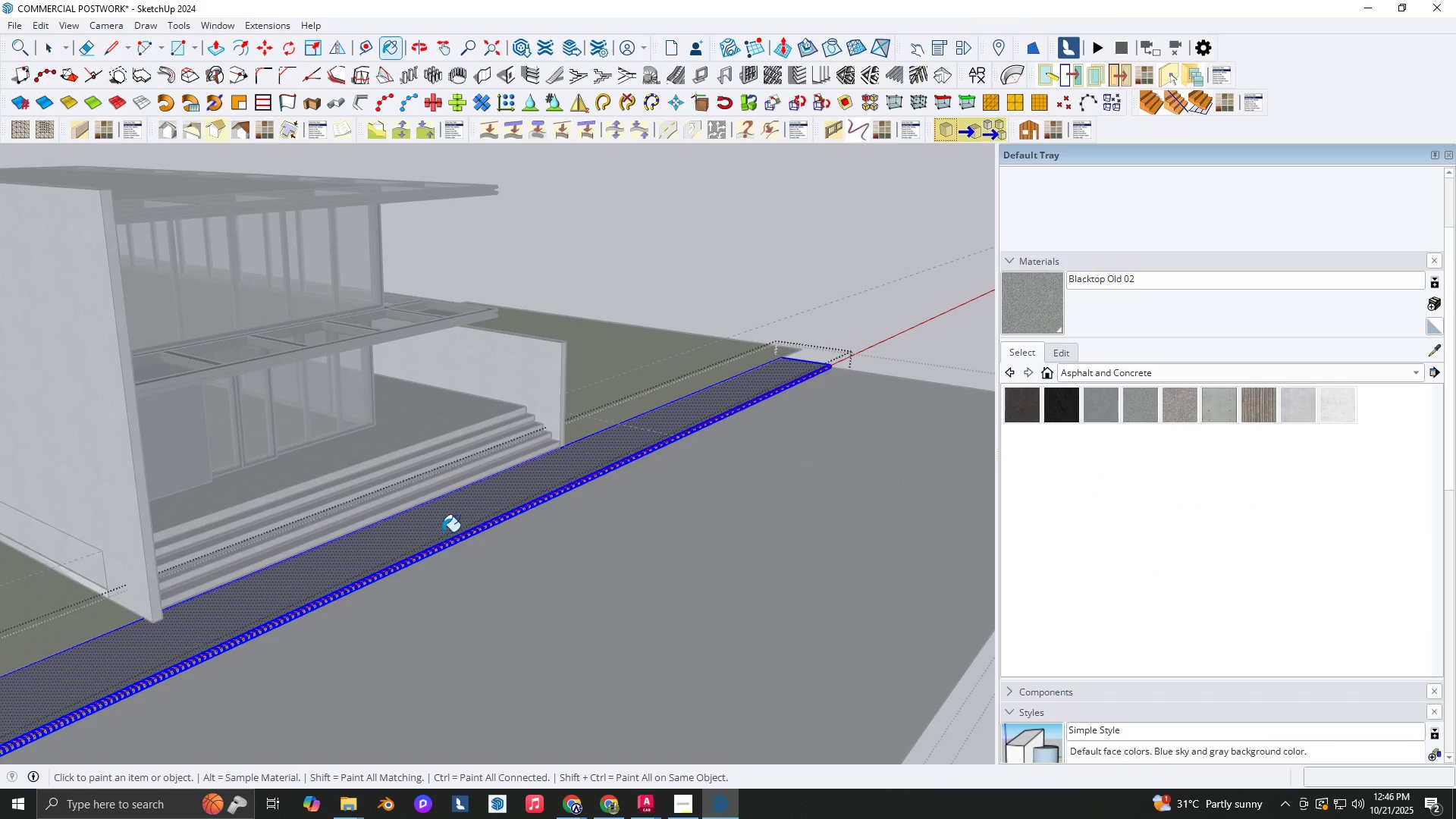 
scroll: coordinate [466, 529], scroll_direction: down, amount: 3.0
 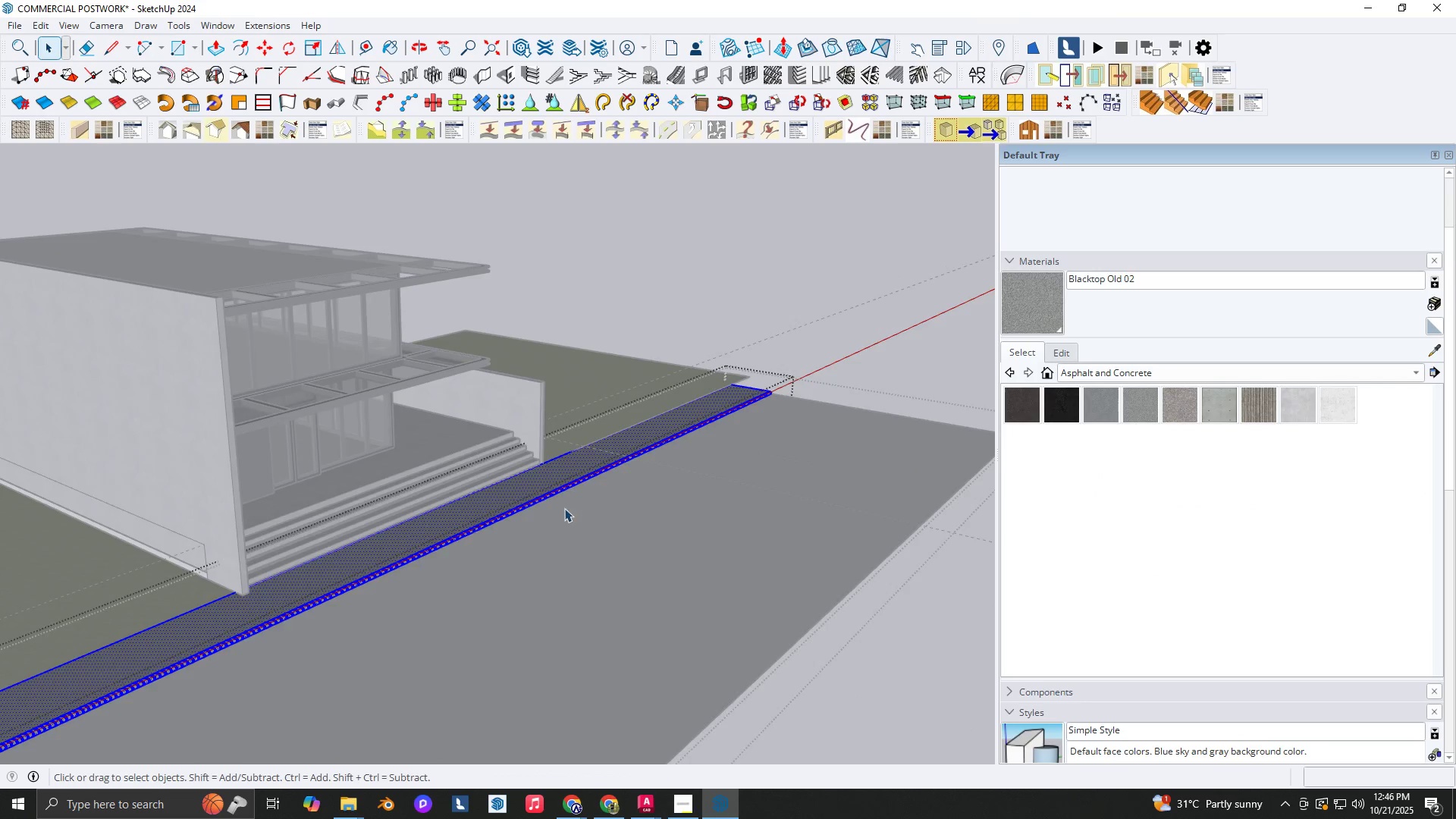 
key(Space)
 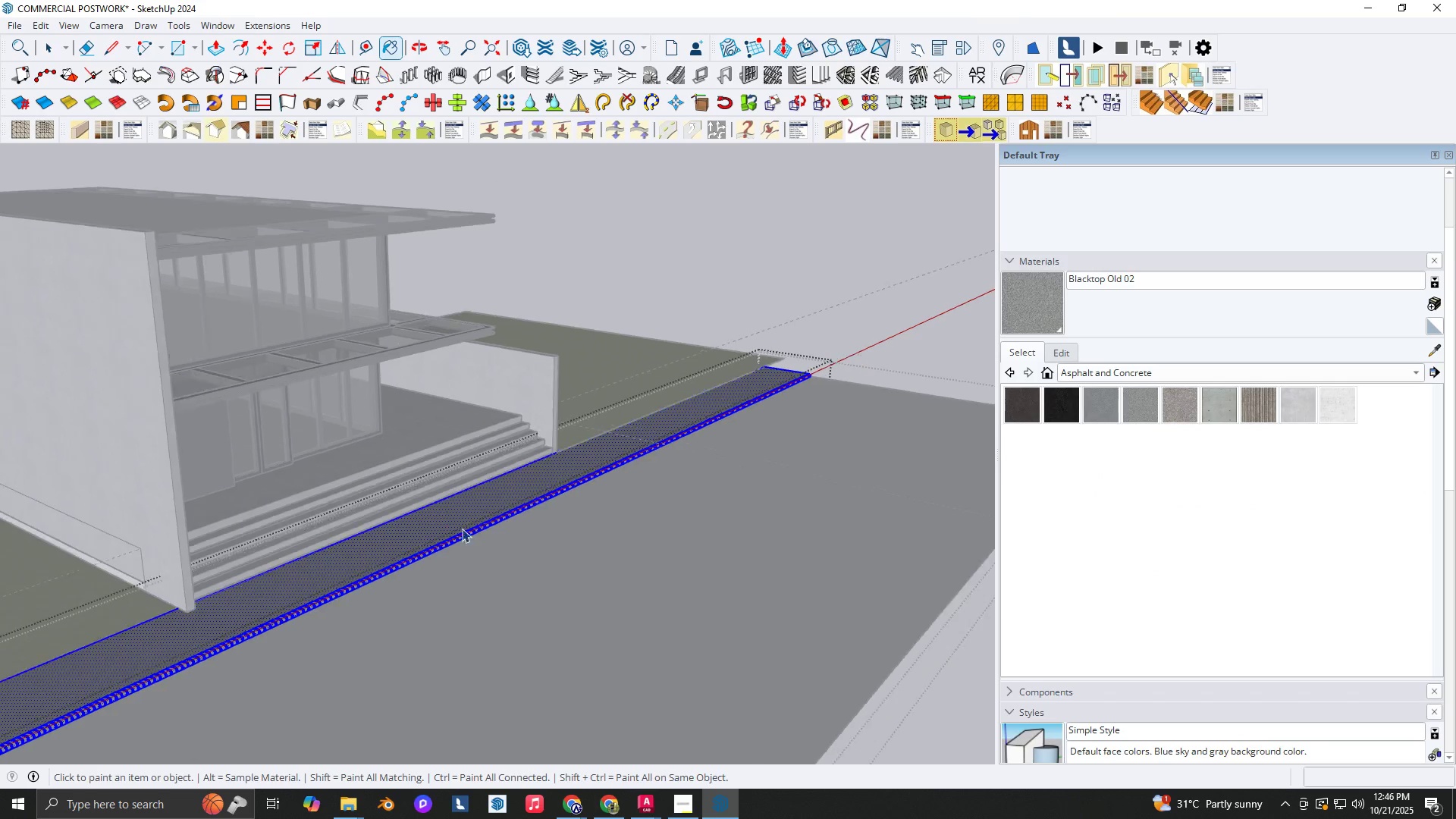 
key(Escape)
 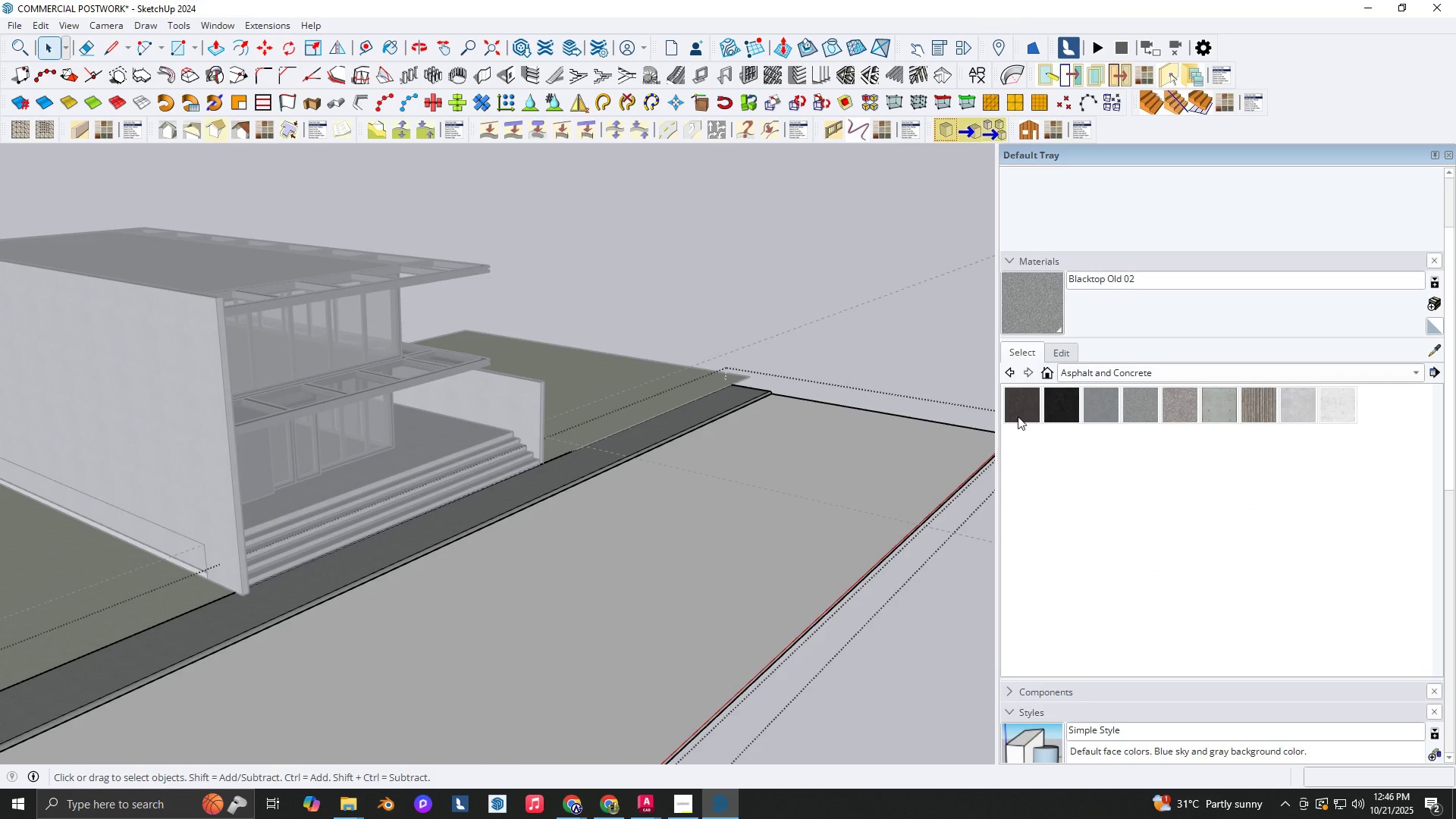 
double_click([763, 593])
 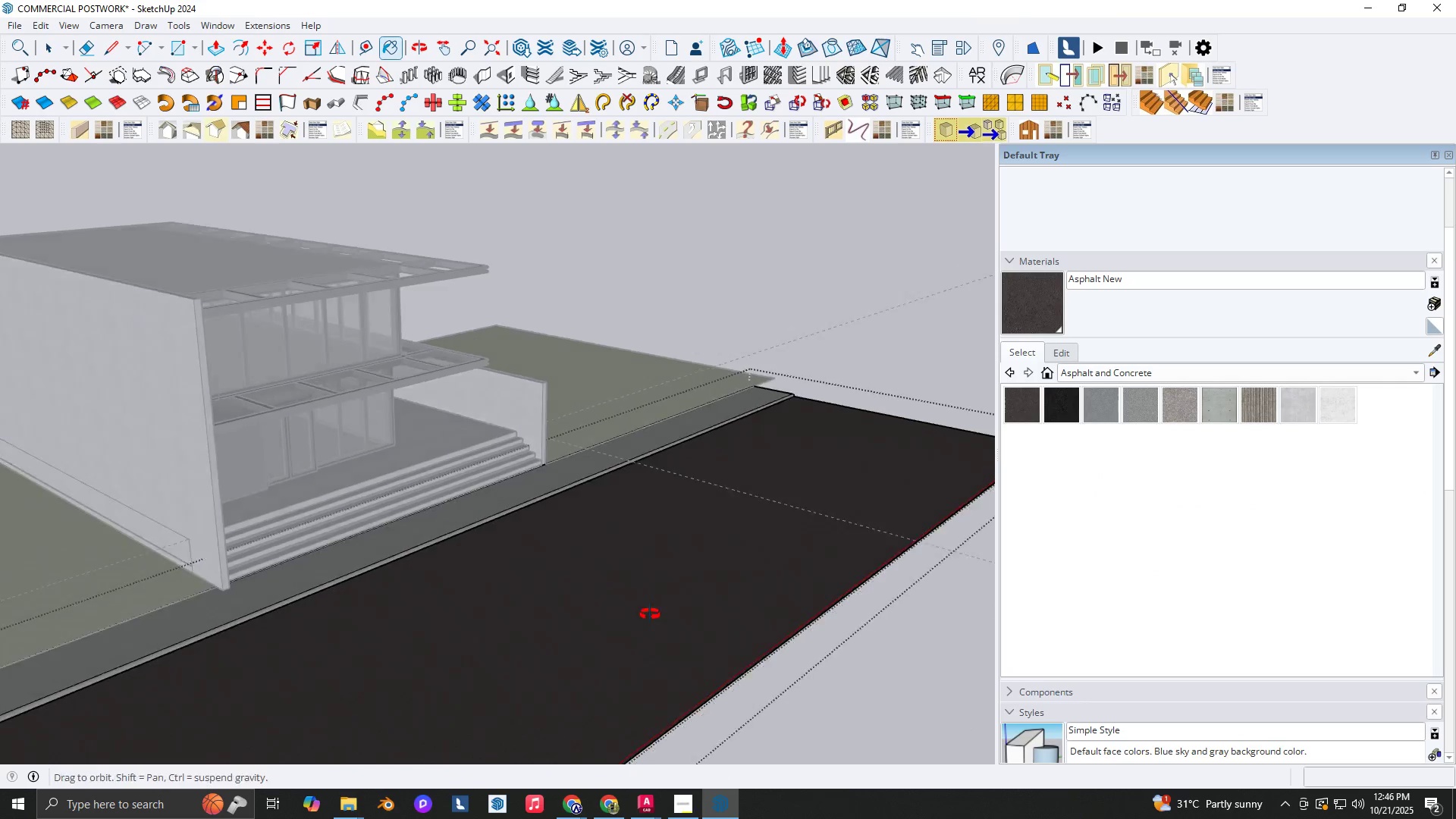 
type( )
key(Escape)
key(Escape)
type(RR)
 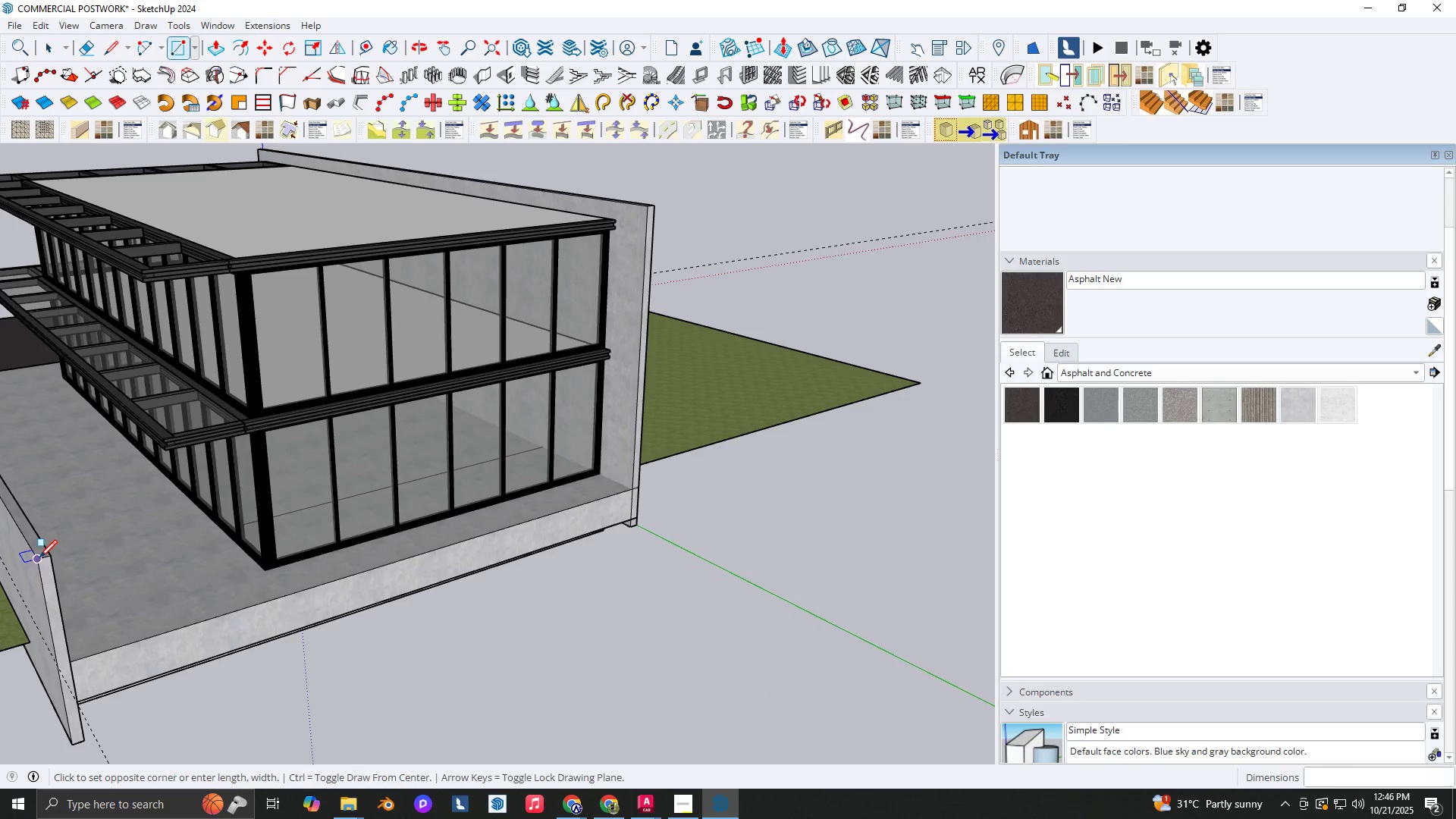 
scroll: coordinate [473, 586], scroll_direction: up, amount: 7.0
 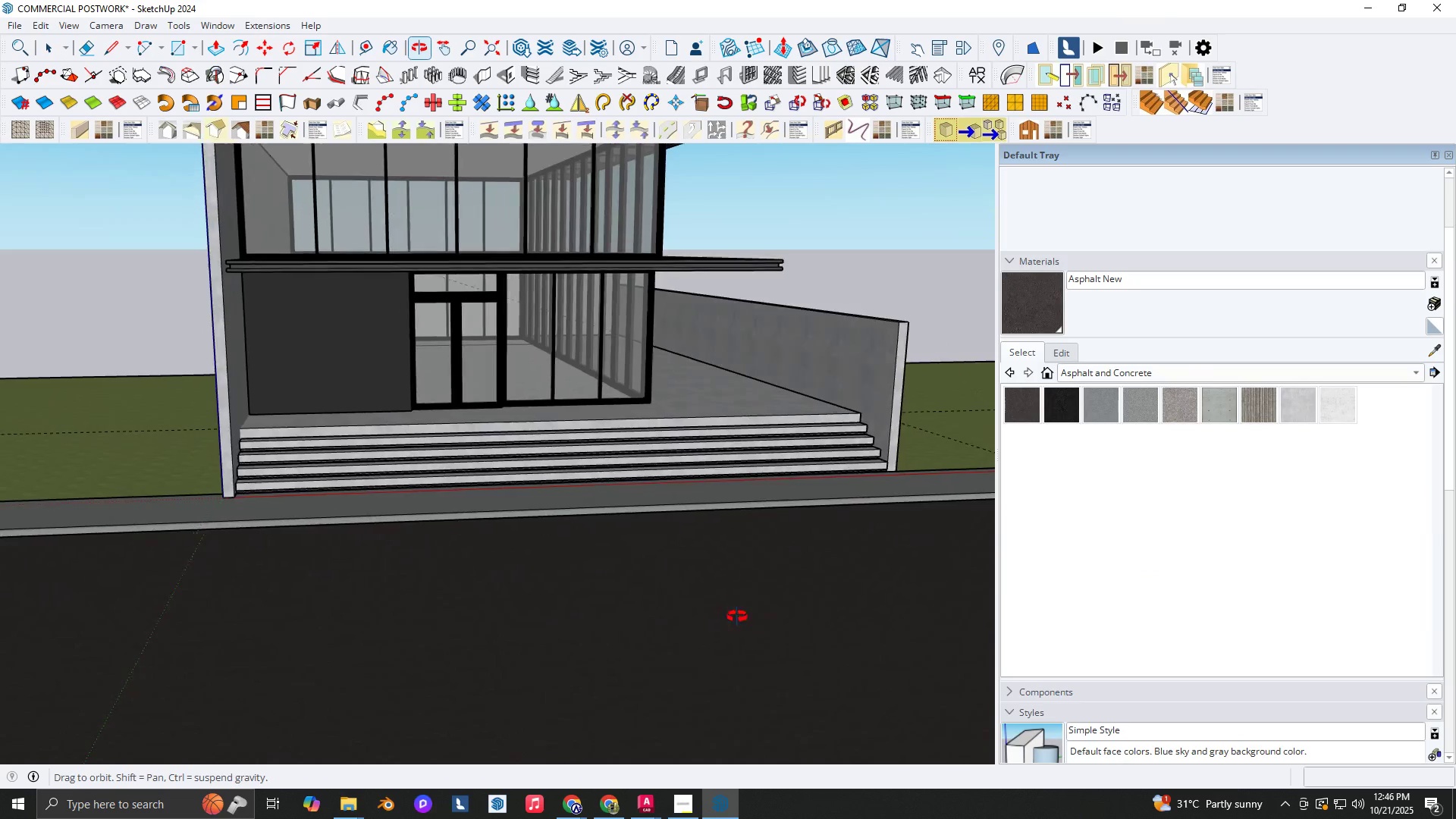 
scroll: coordinate [507, 571], scroll_direction: down, amount: 4.0
 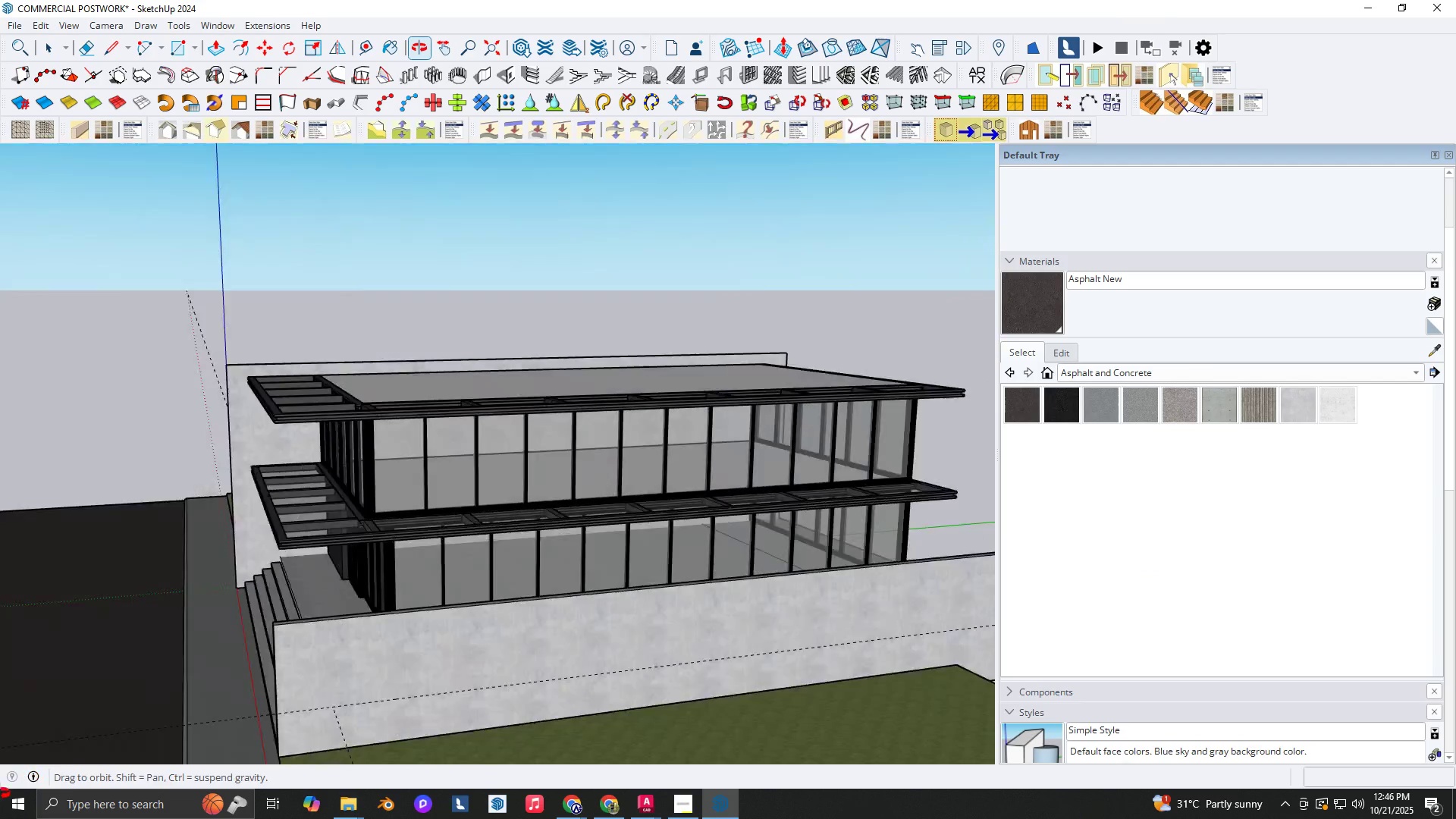 
scroll: coordinate [77, 645], scroll_direction: up, amount: 1.0
 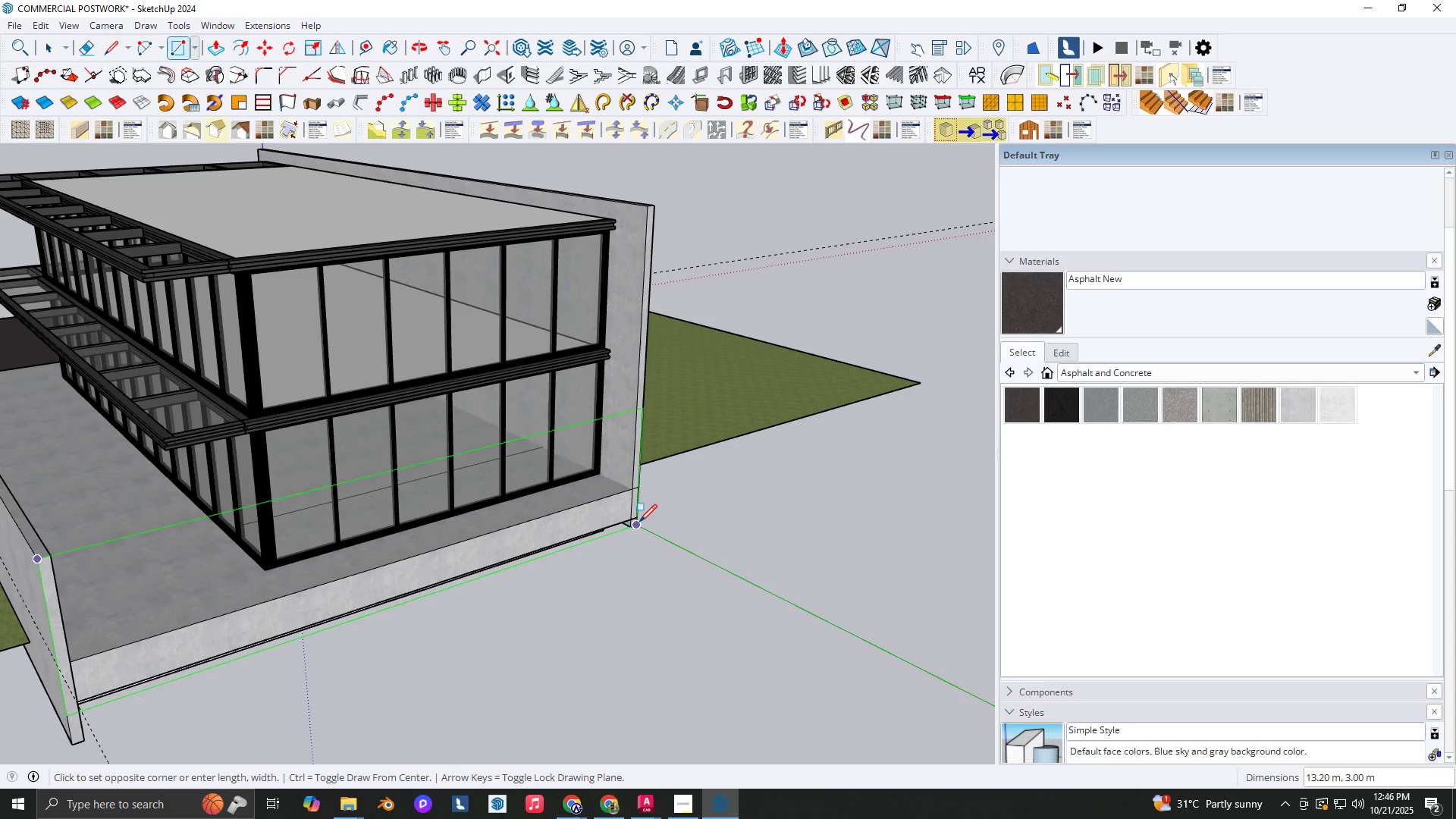 
key(ArrowLeft)
 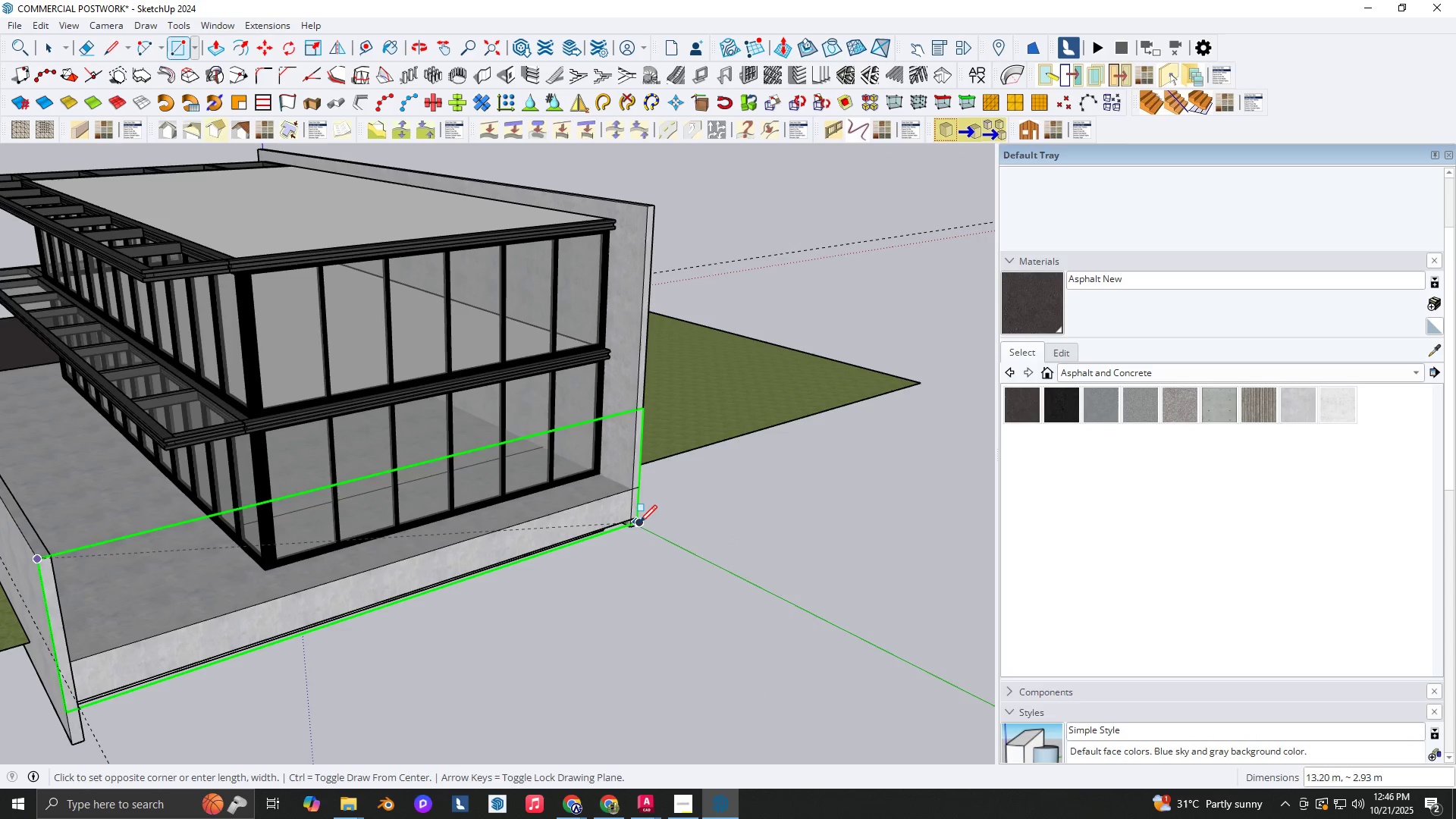 
key(ArrowRight)
 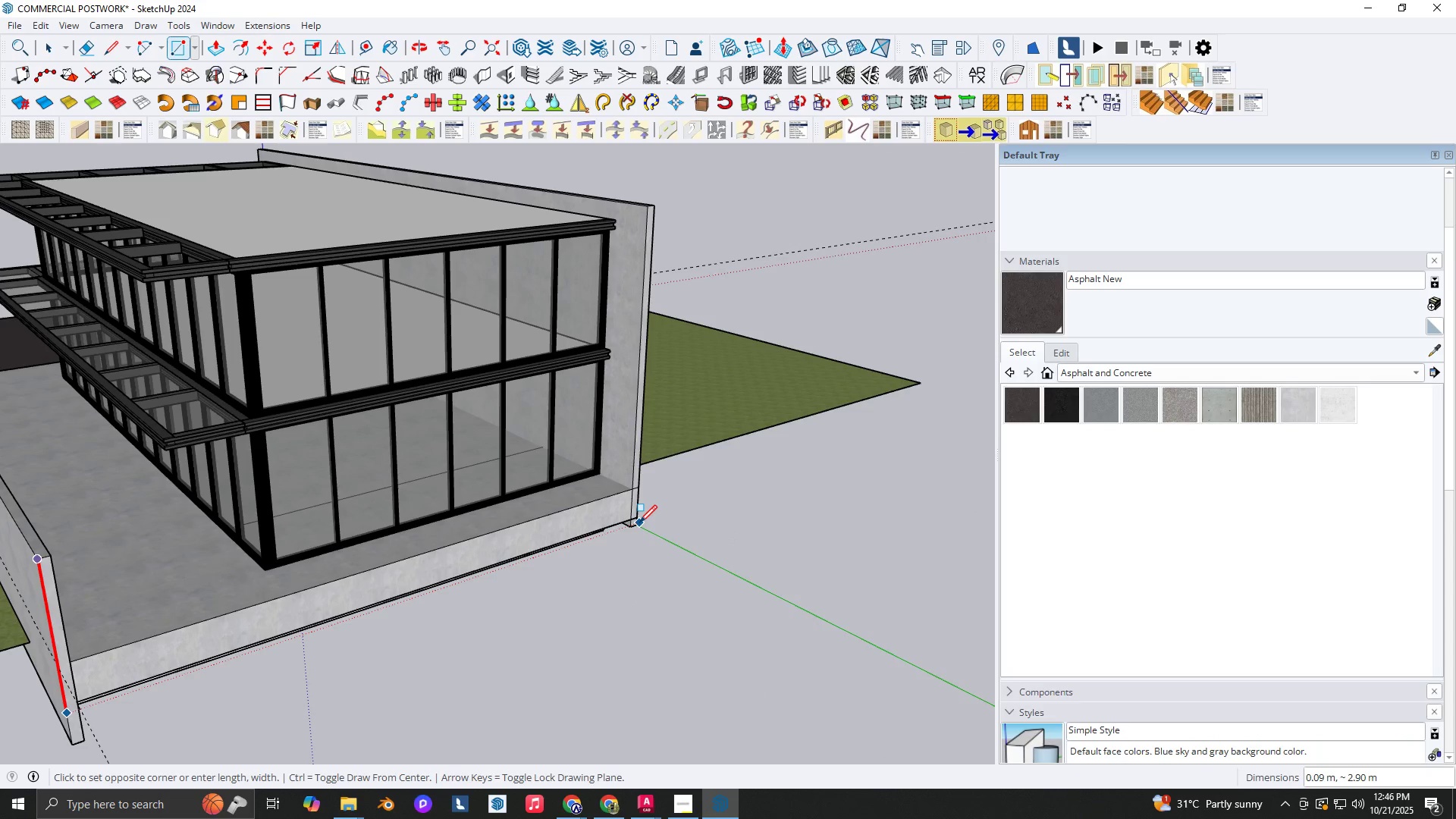 
key(ArrowLeft)
 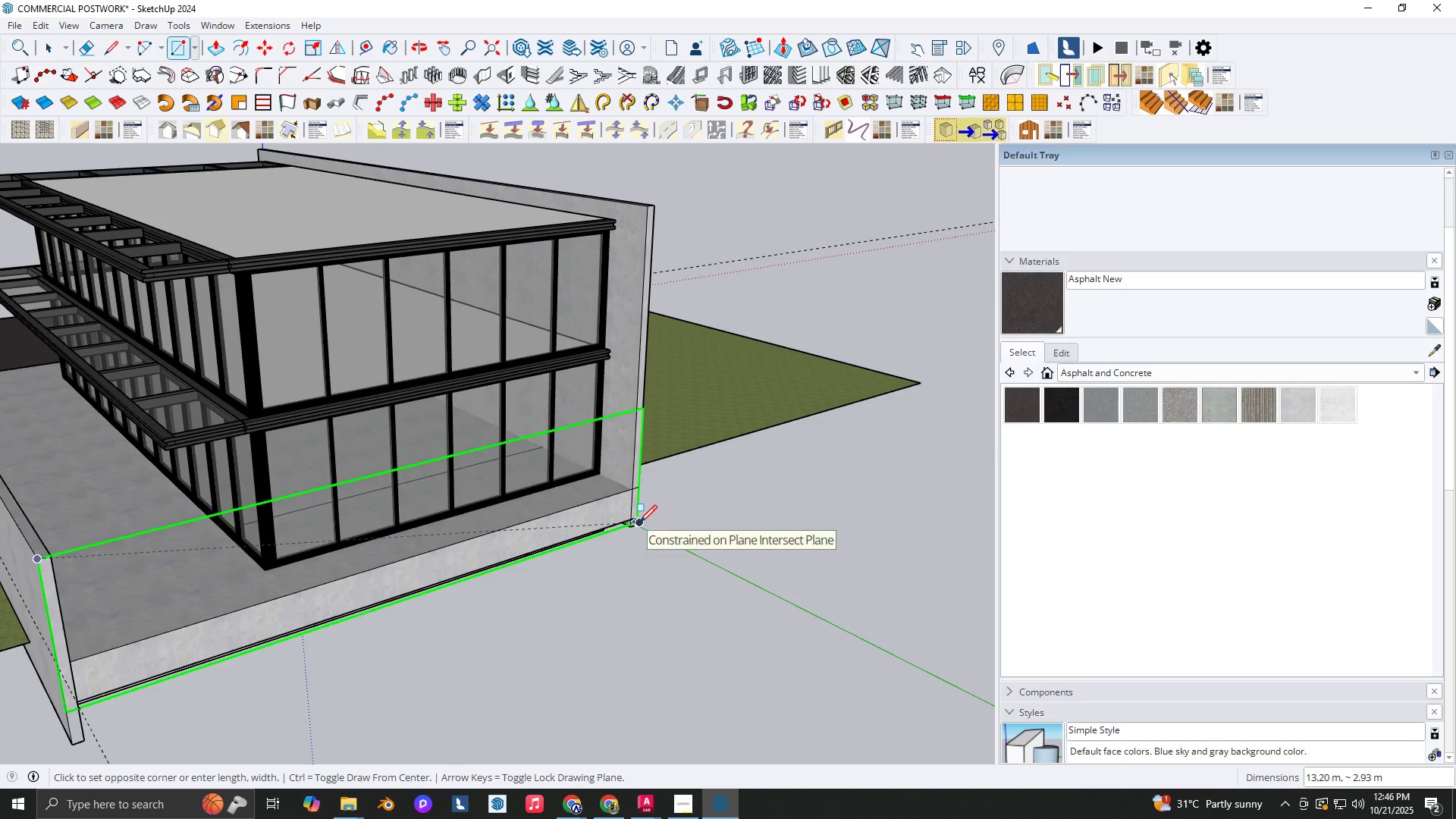 
left_click([639, 522])
 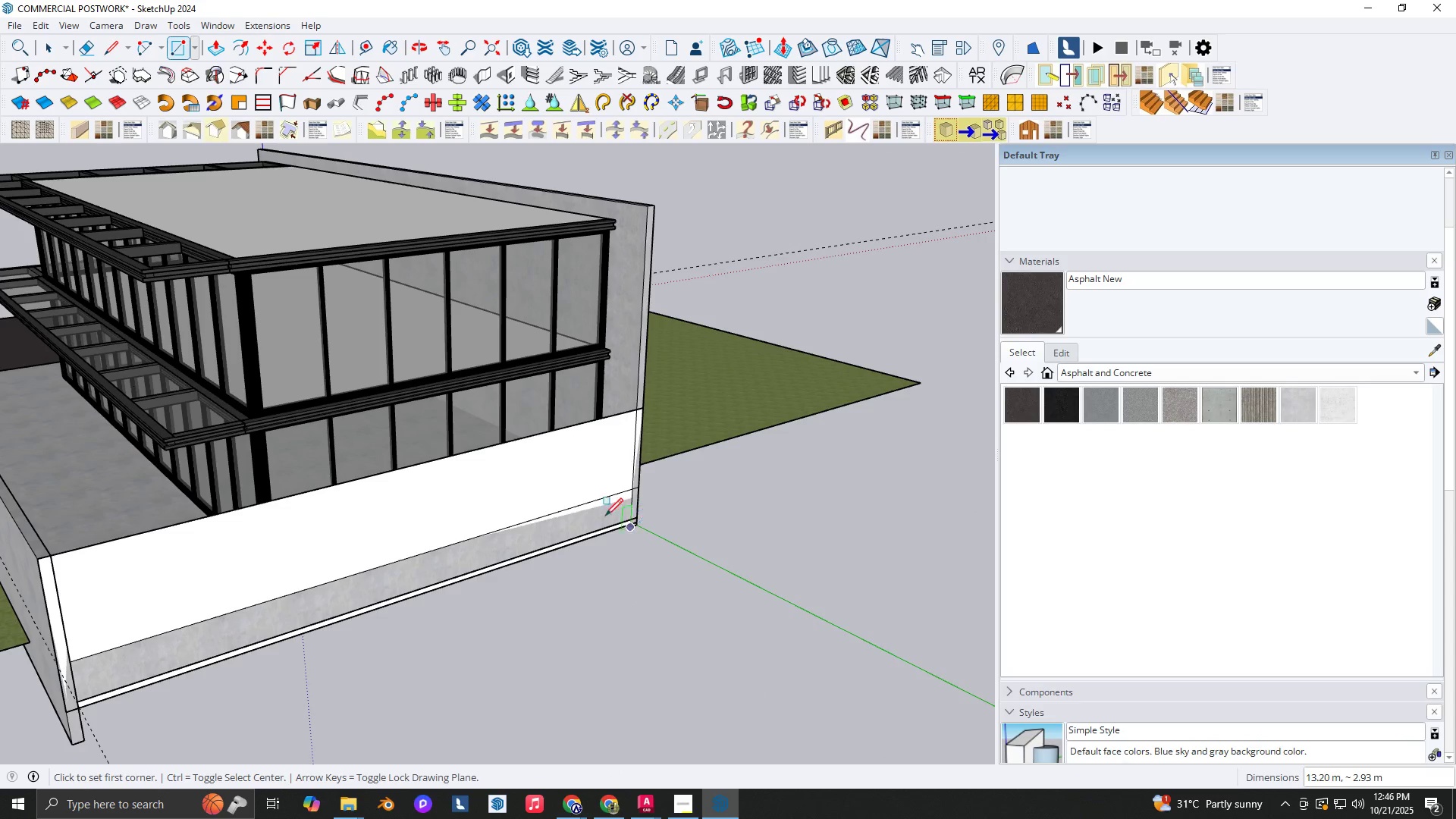 
key(Space)
 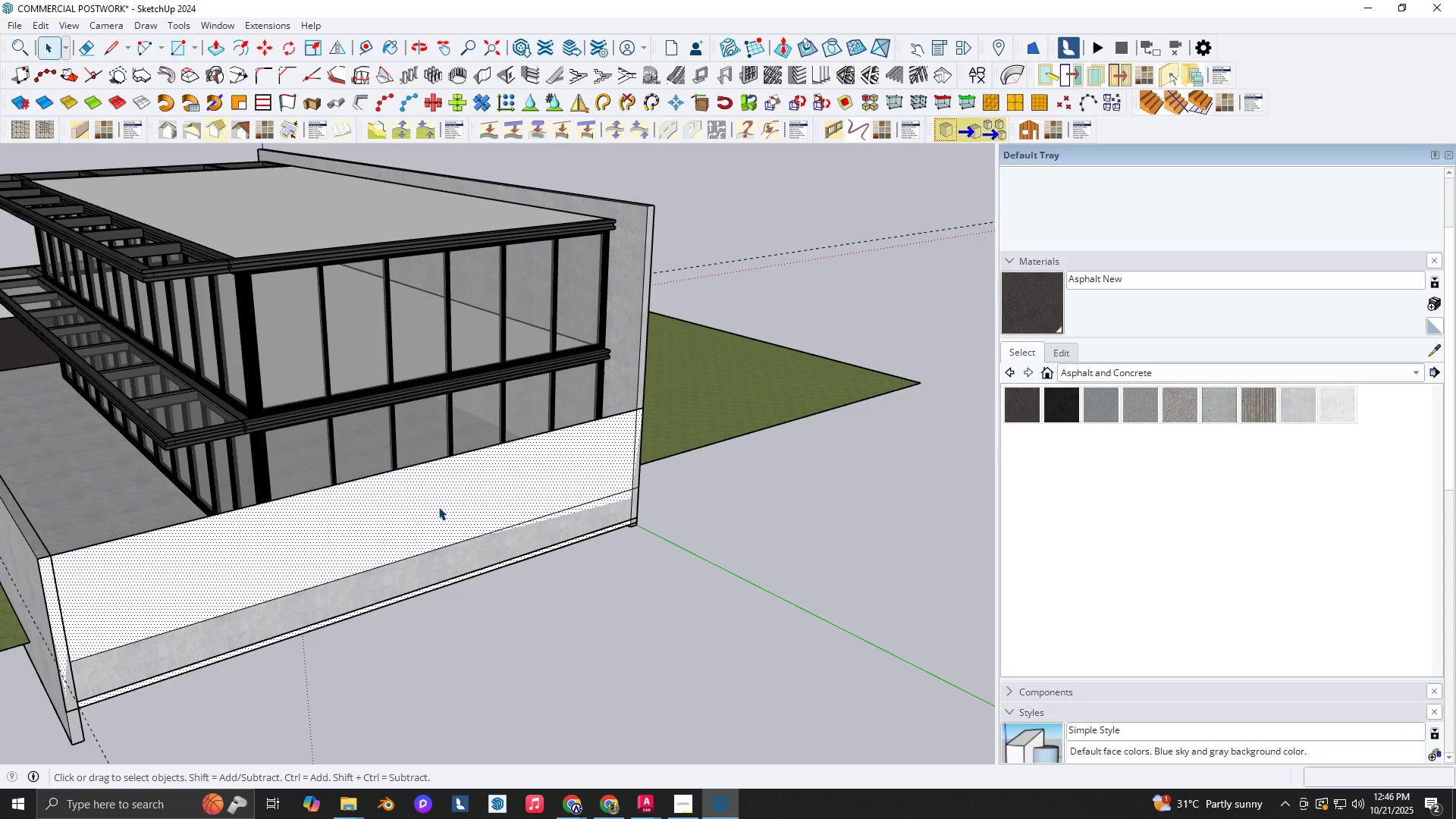 
double_click([438, 507])
 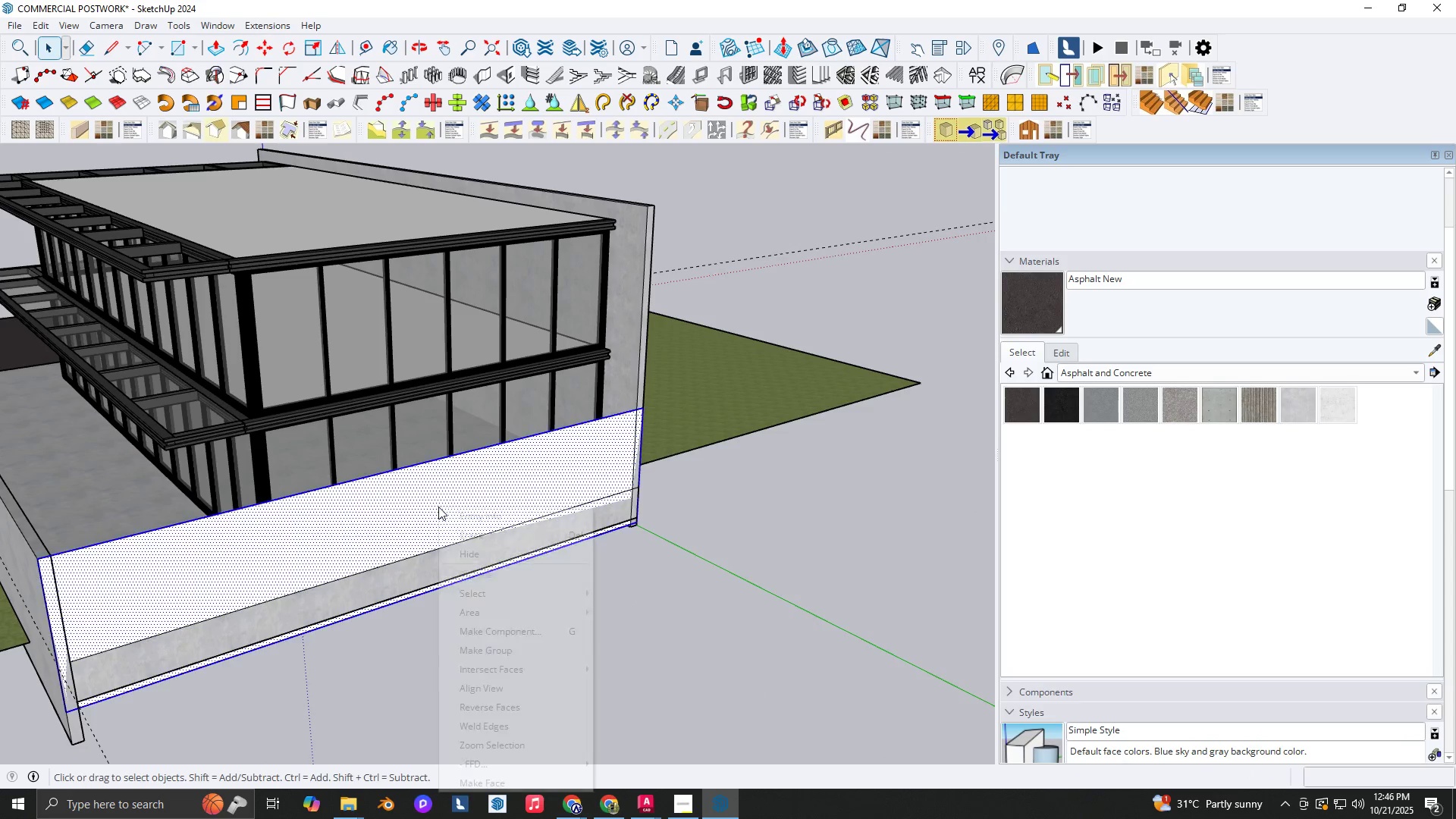 
right_click([438, 507])
 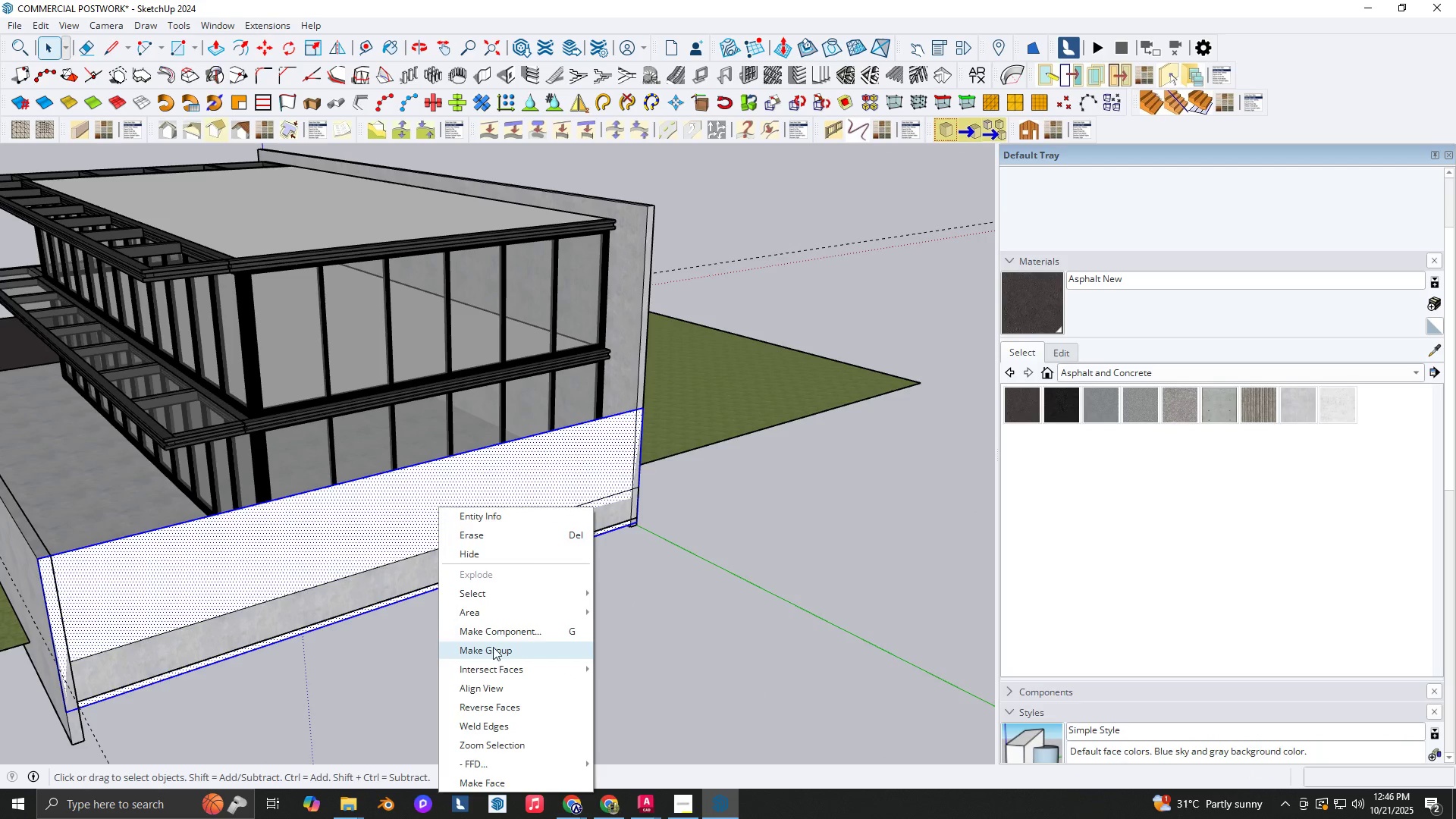 
left_click([493, 646])
 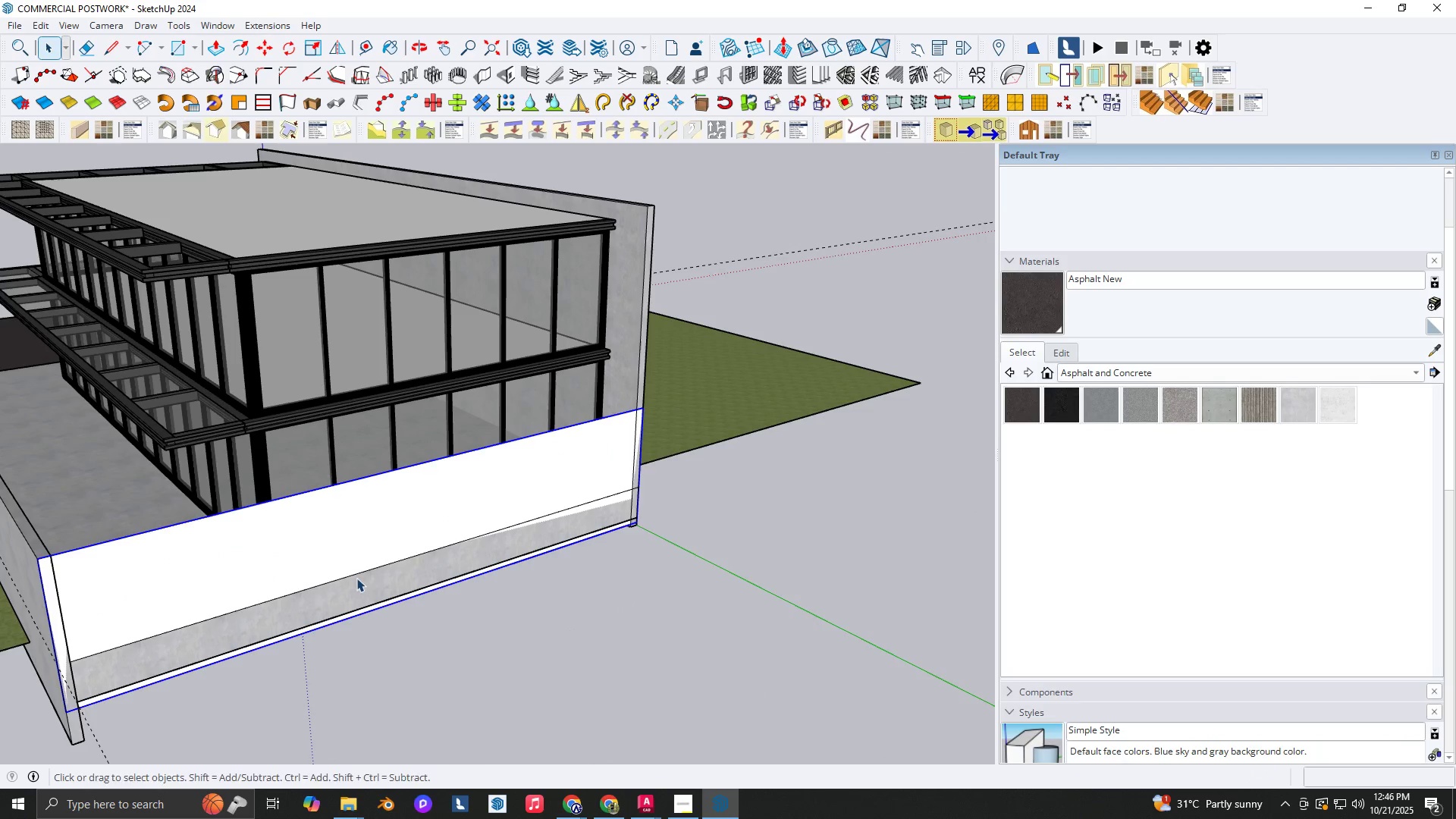 
key(B)
 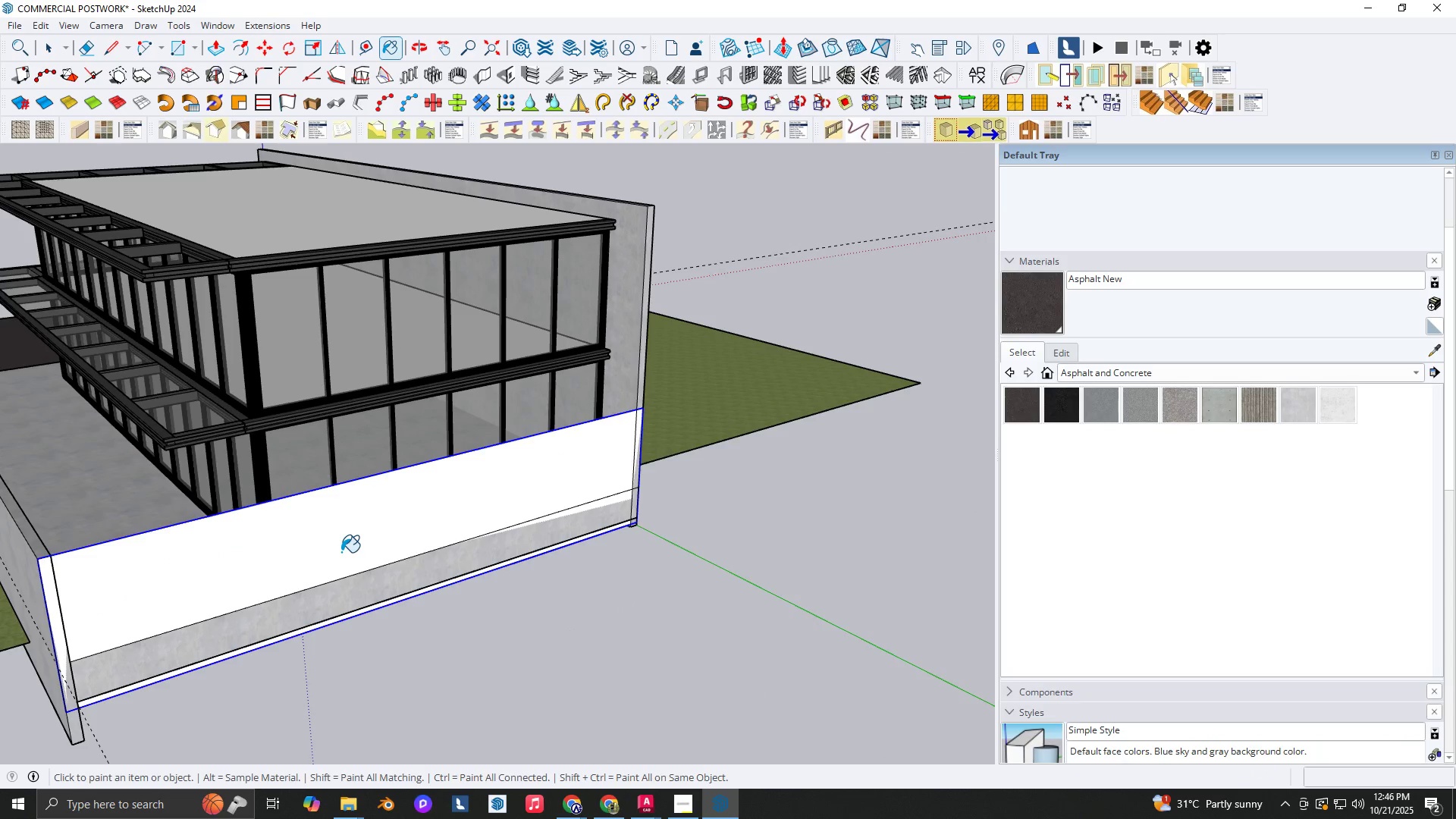 
left_click([341, 552])
 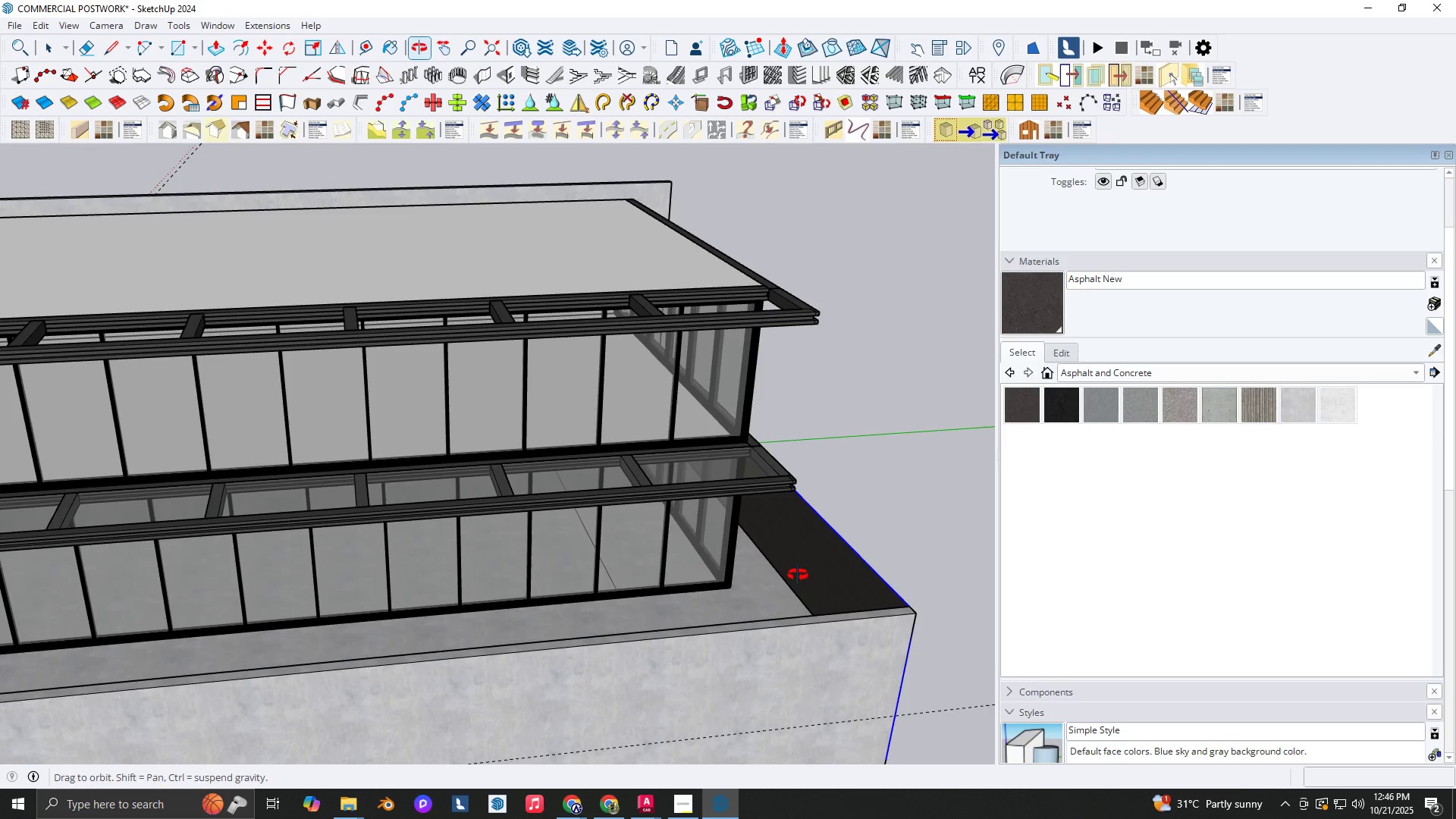 
key(Alt+AltLeft)
 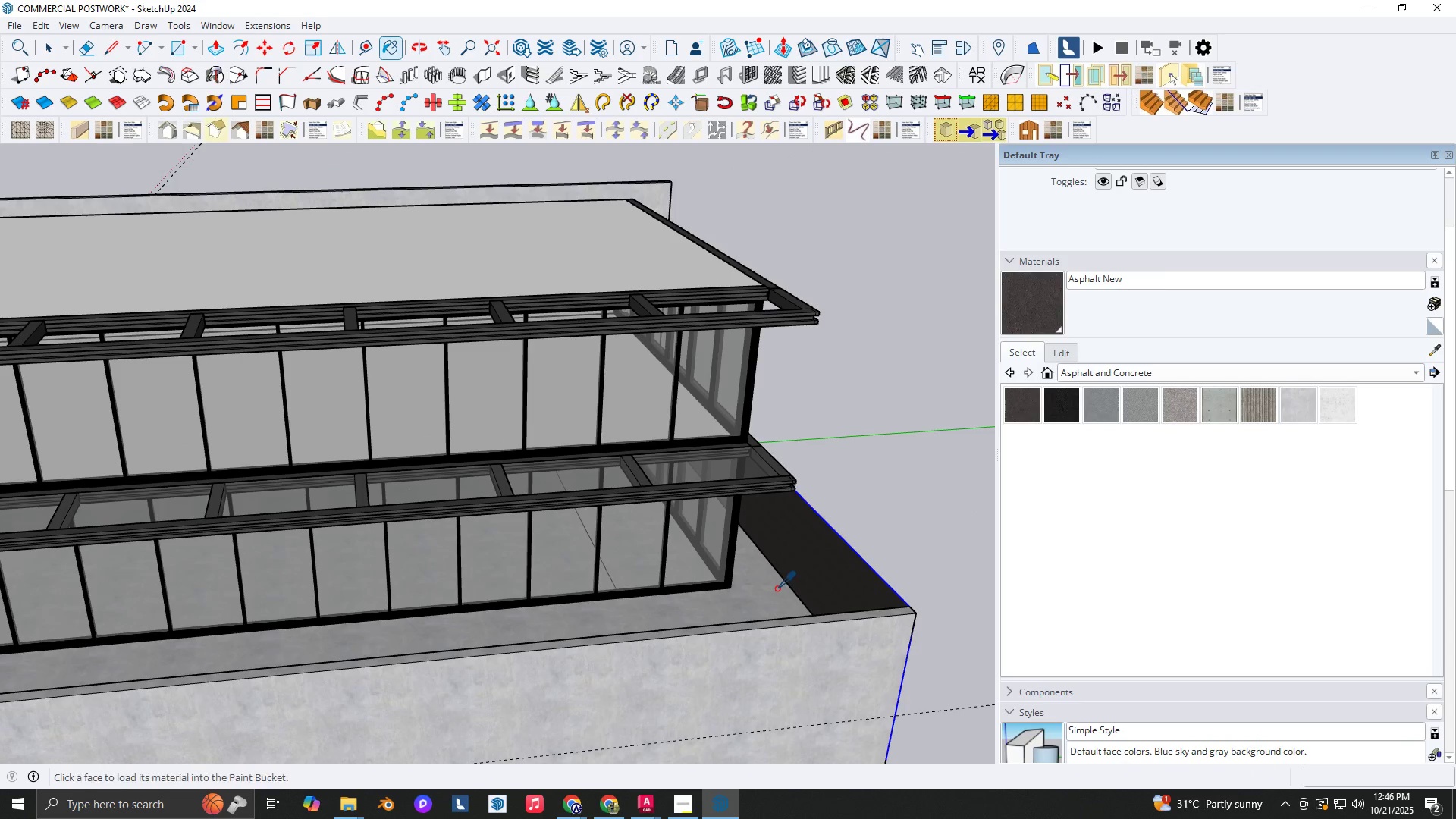 
left_click([777, 588])
 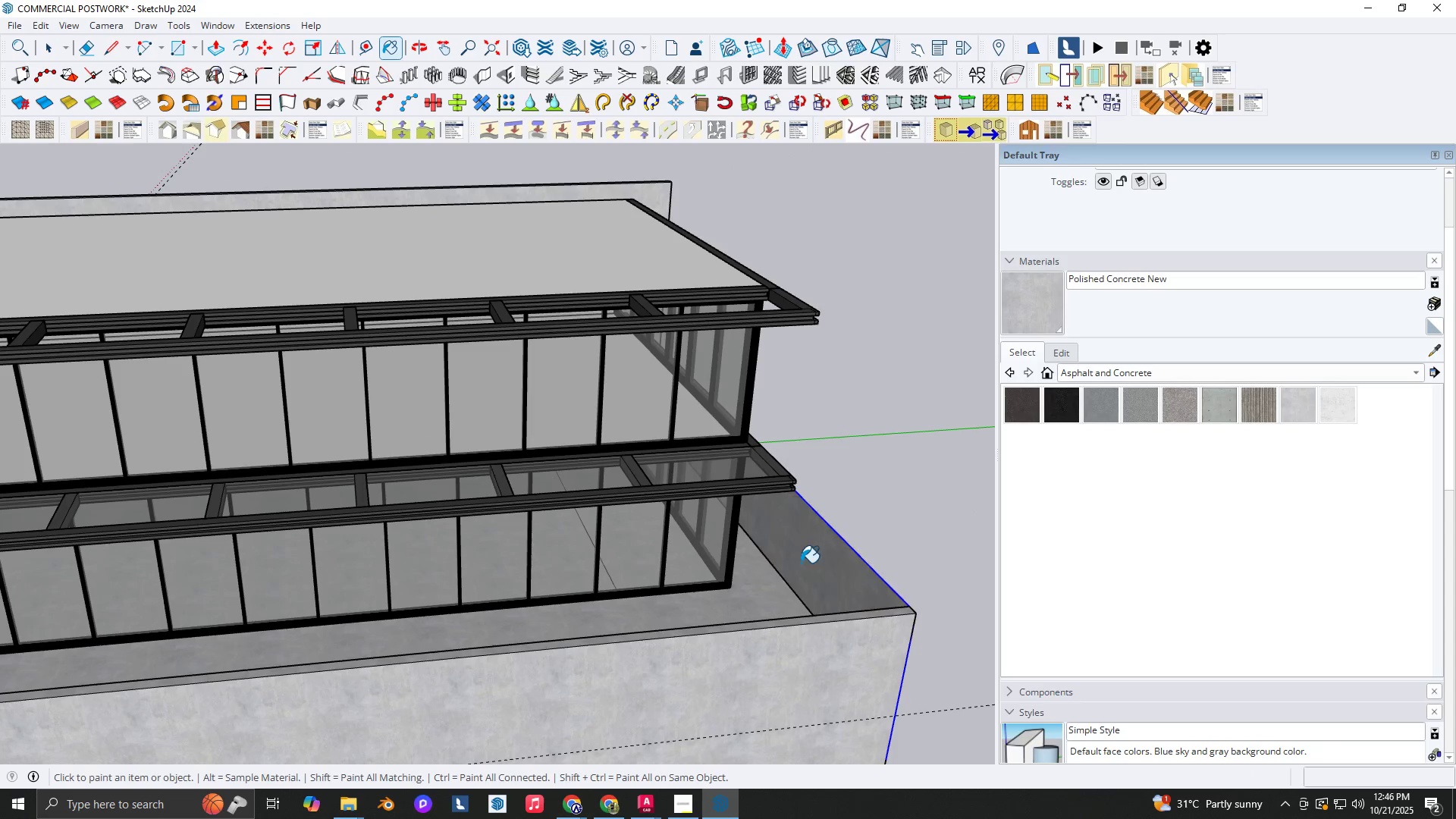 
scroll: coordinate [801, 563], scroll_direction: up, amount: 2.0
 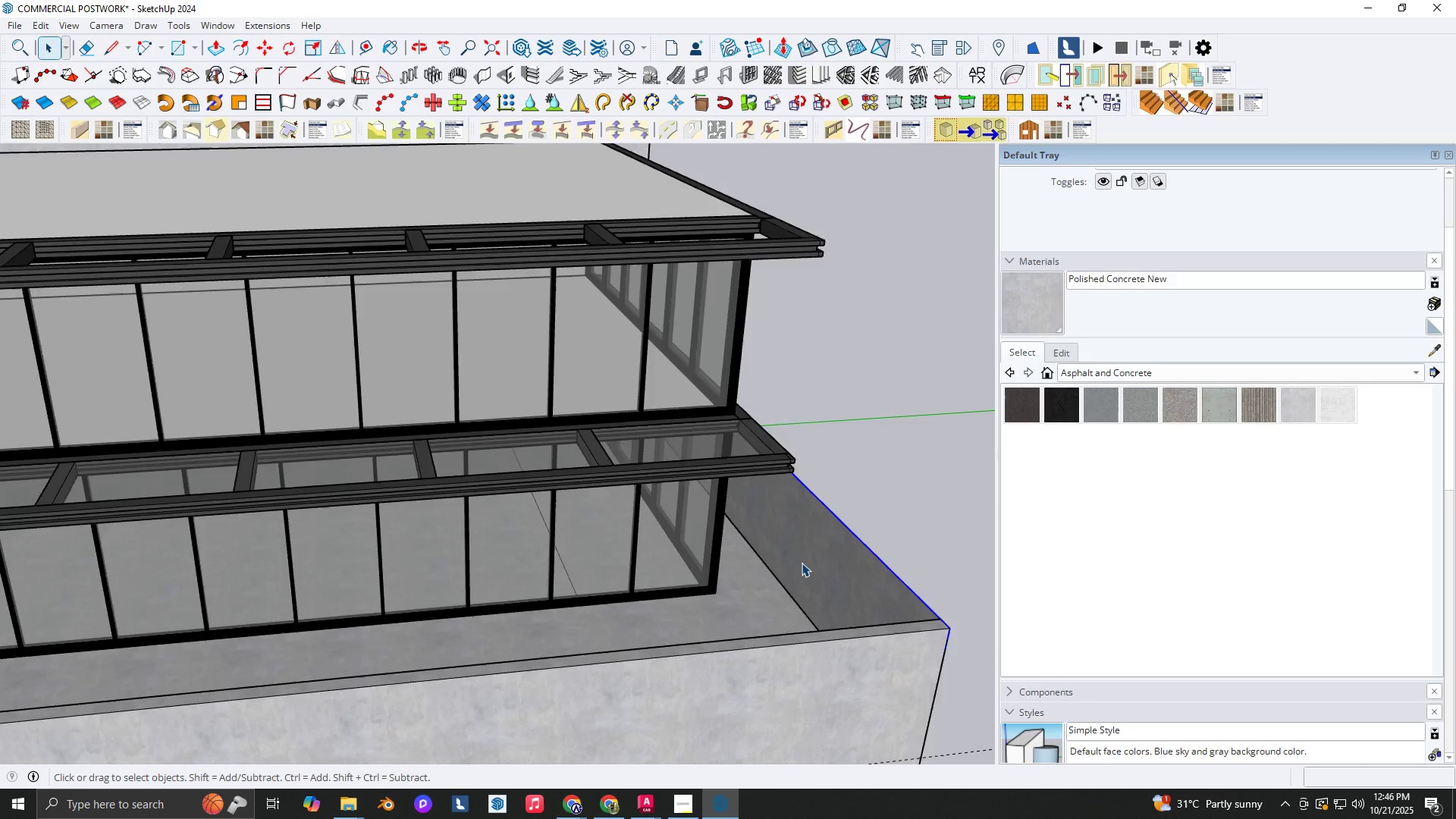 
key(Space)
 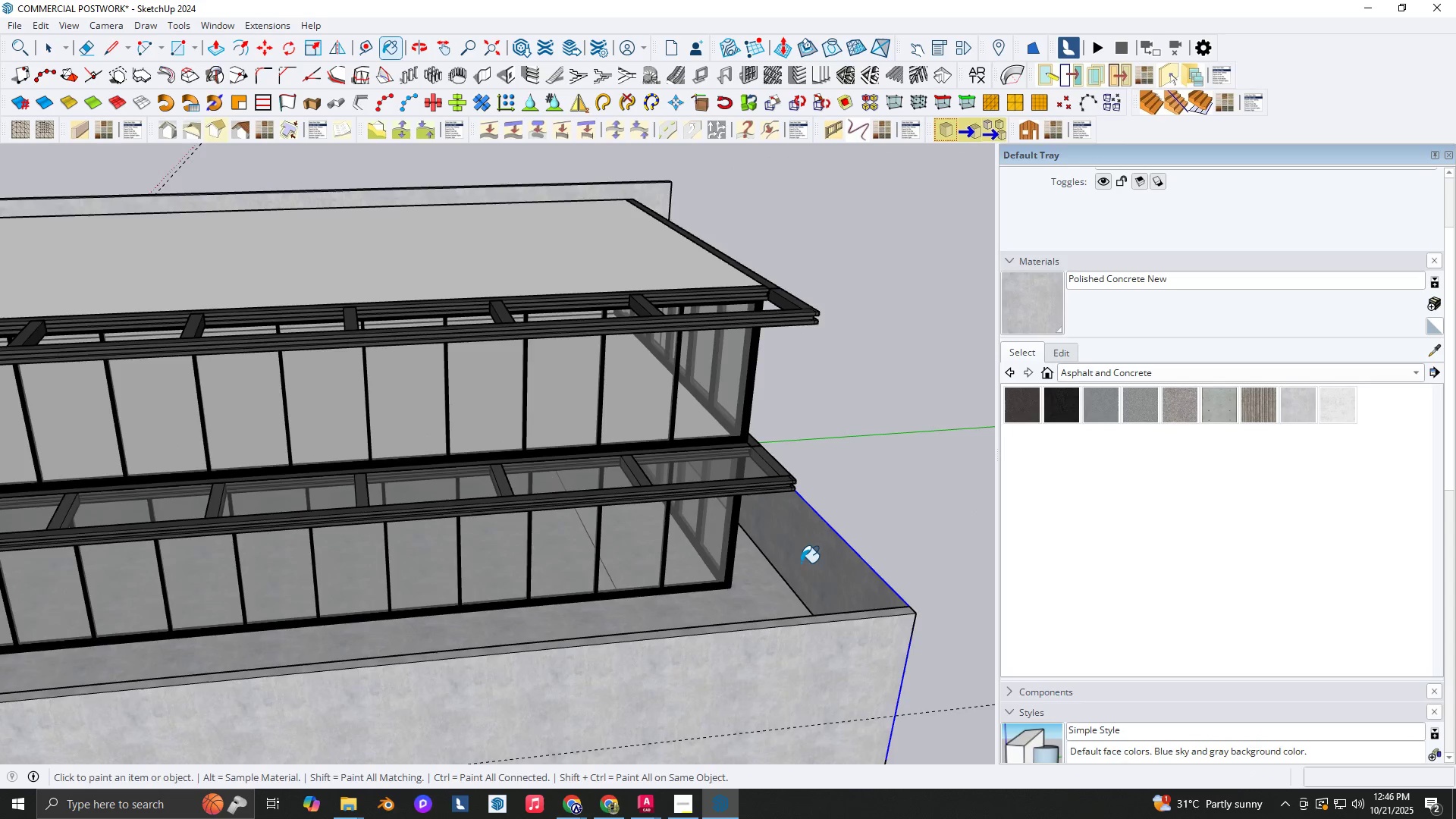 
double_click([802, 563])
 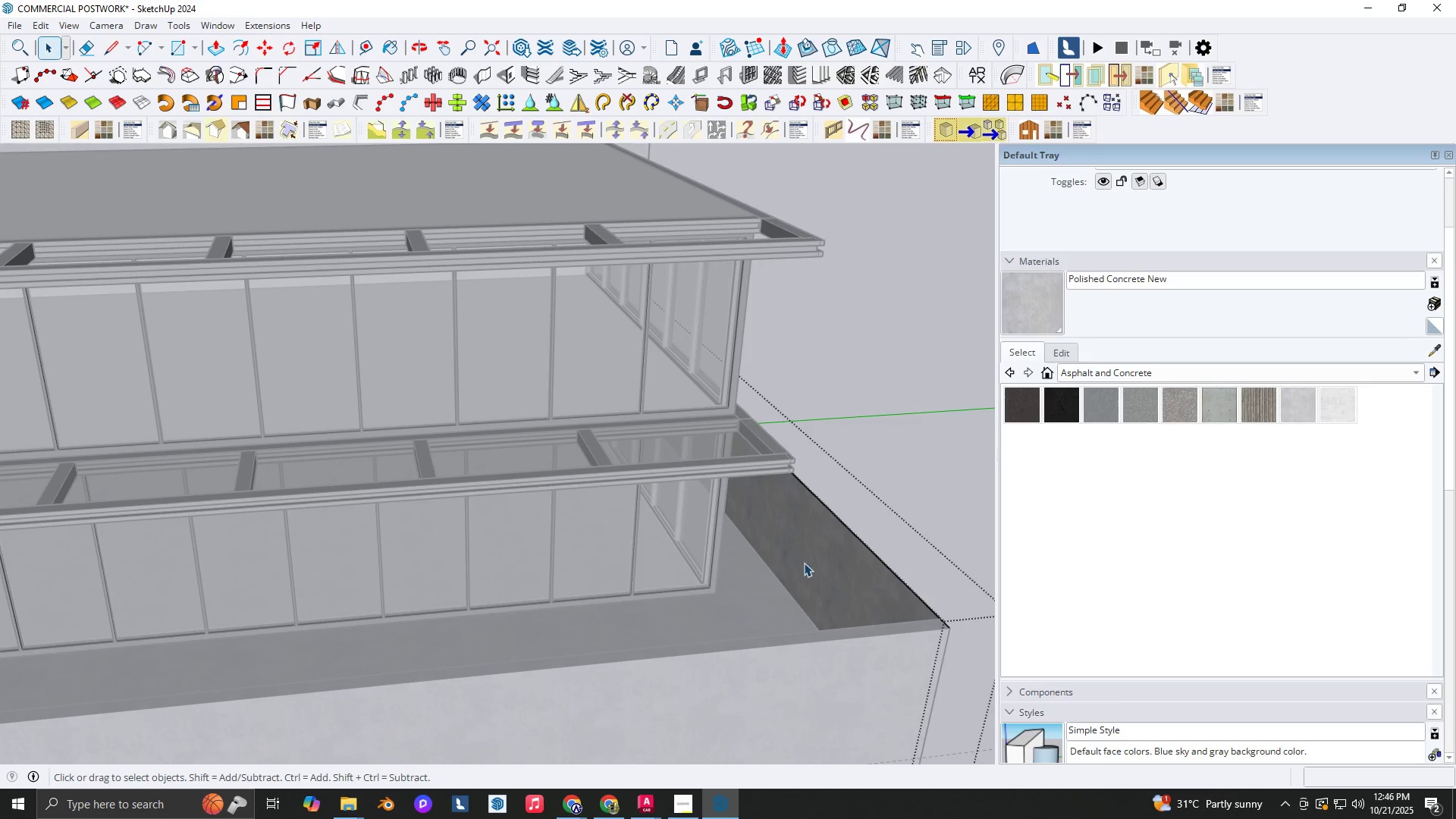 
key(P)
 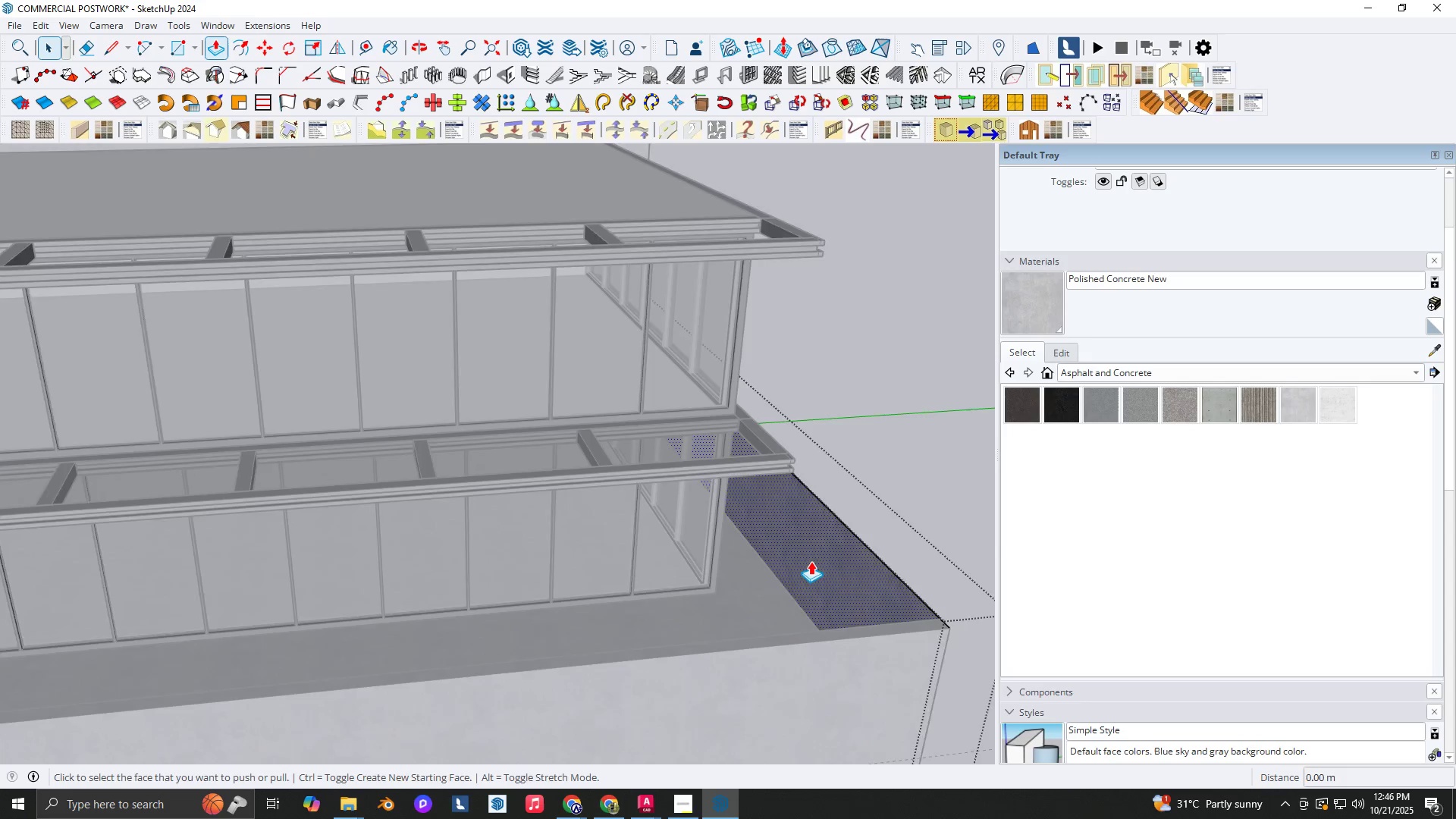 
scroll: coordinate [814, 561], scroll_direction: up, amount: 2.0
 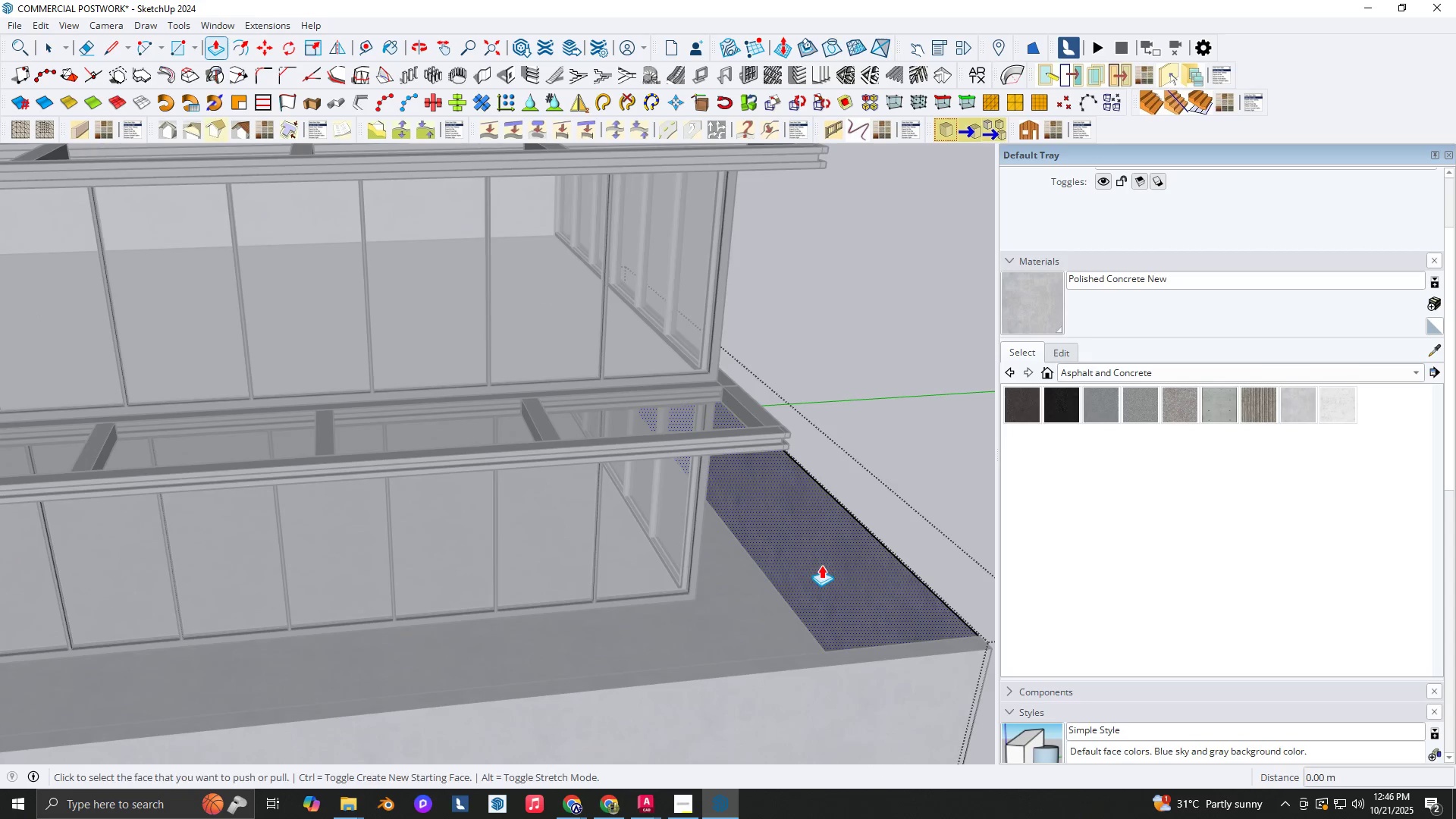 
left_click([821, 565])
 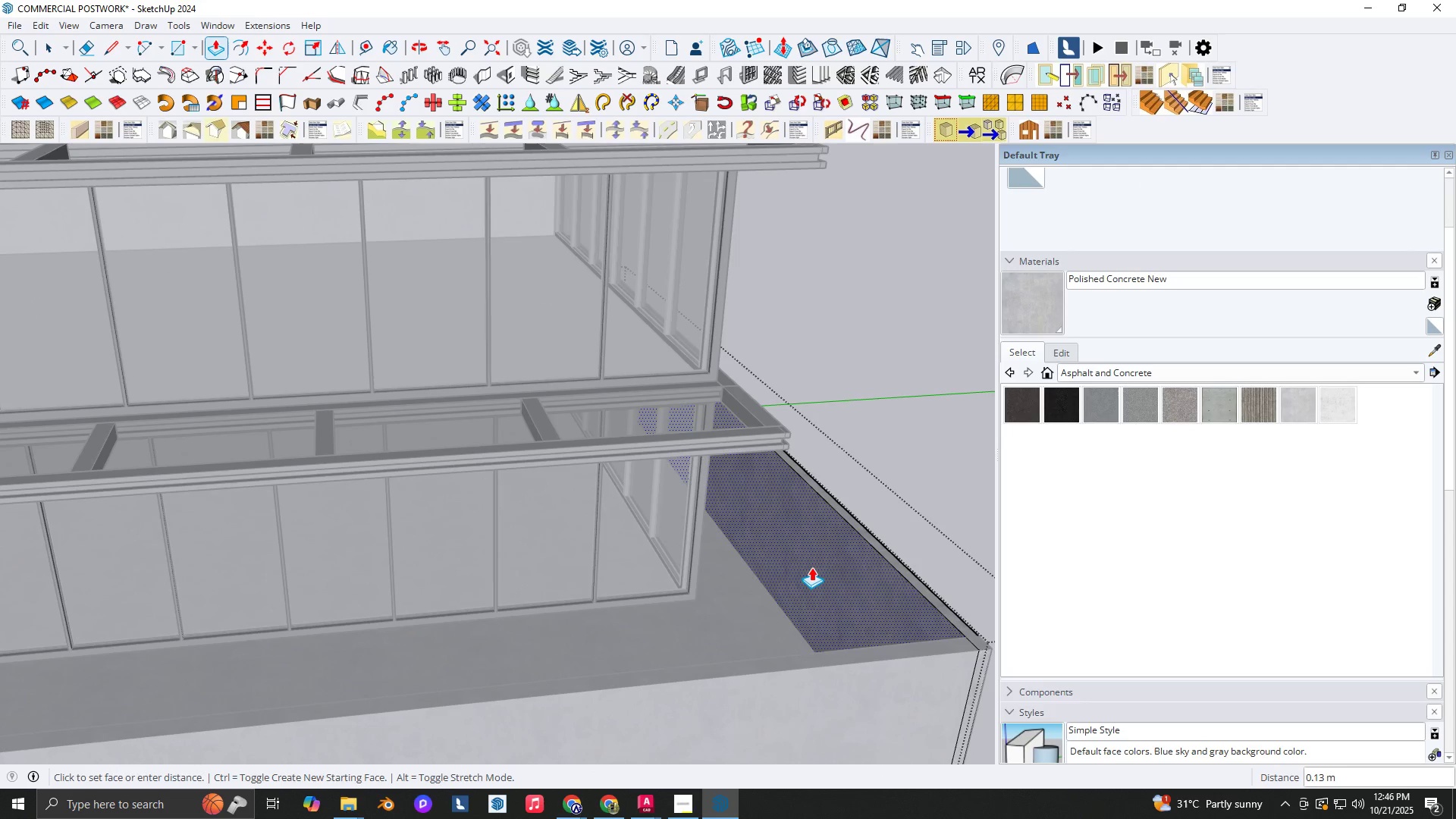 
key(NumpadDecimal)
 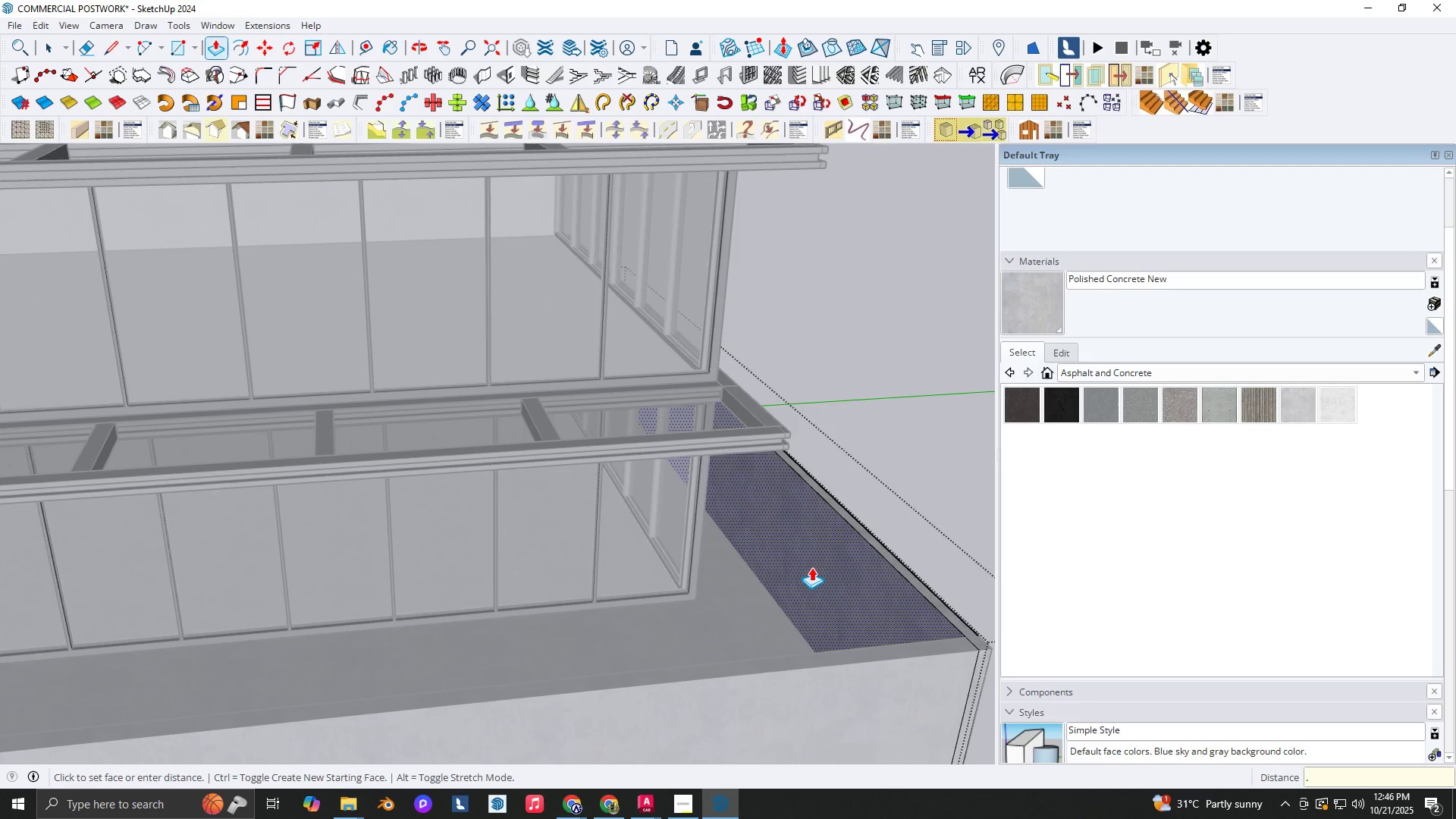 
key(Numpad2)
 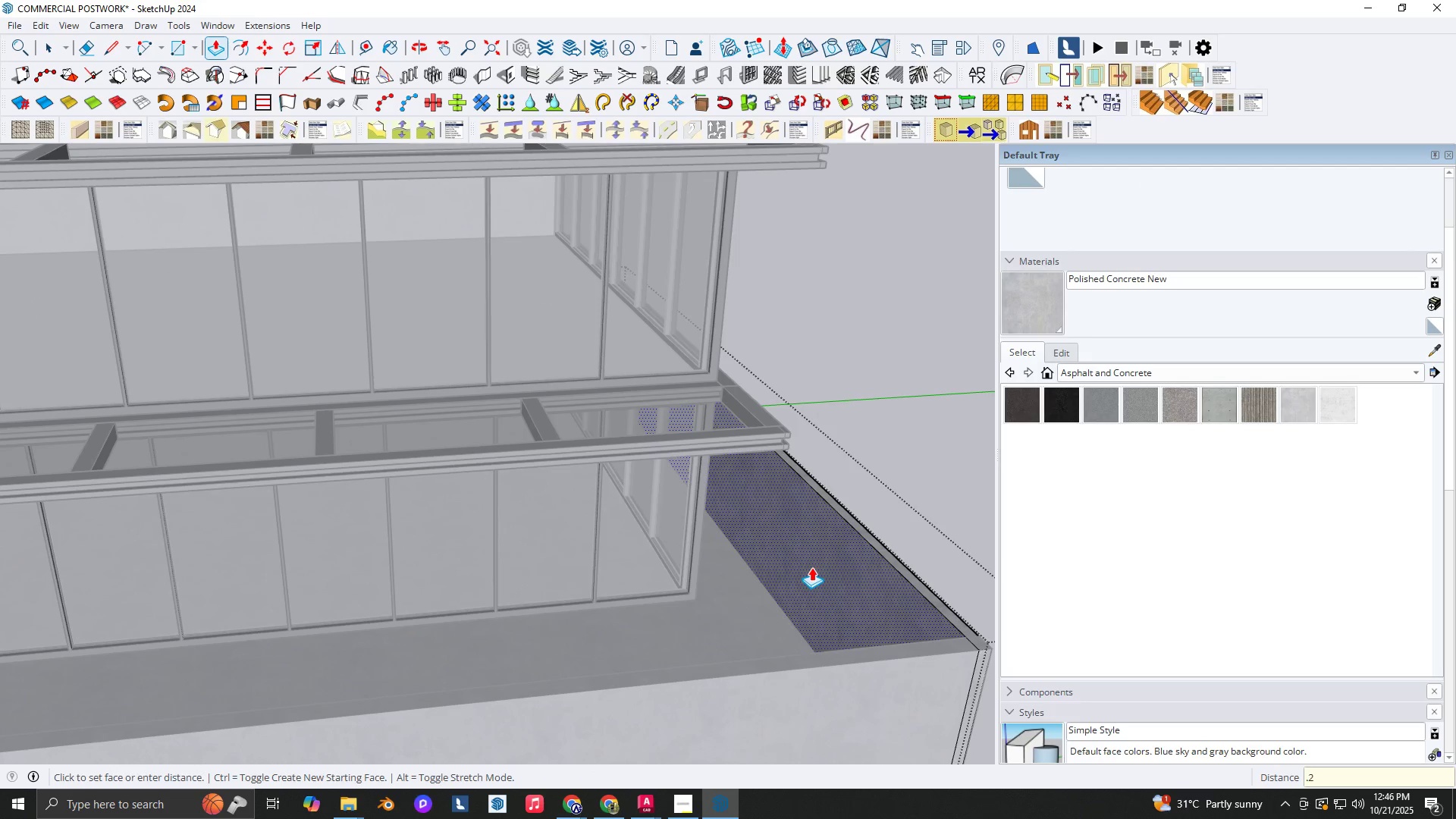 
key(NumpadEnter)
 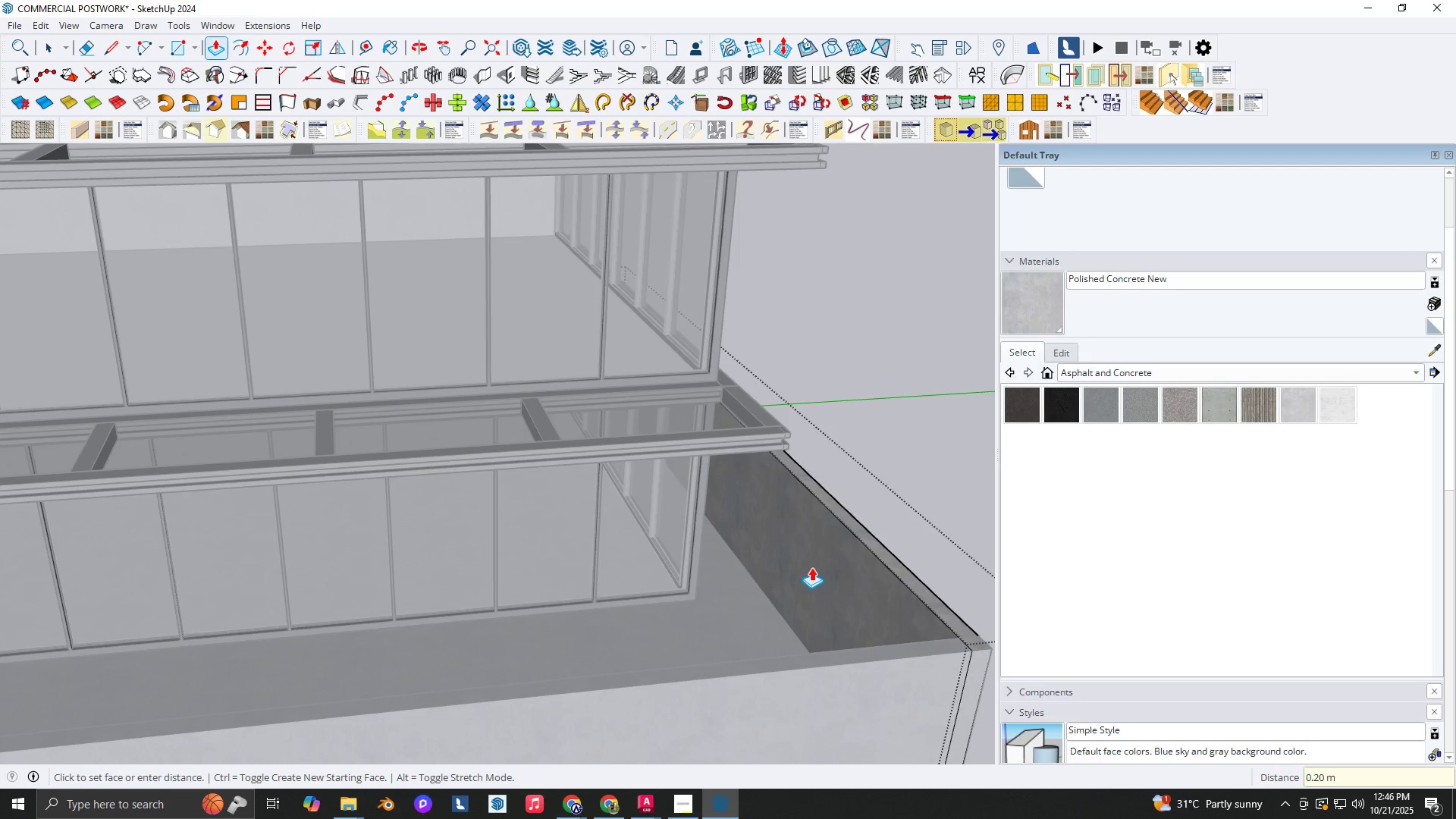 
key(Space)
 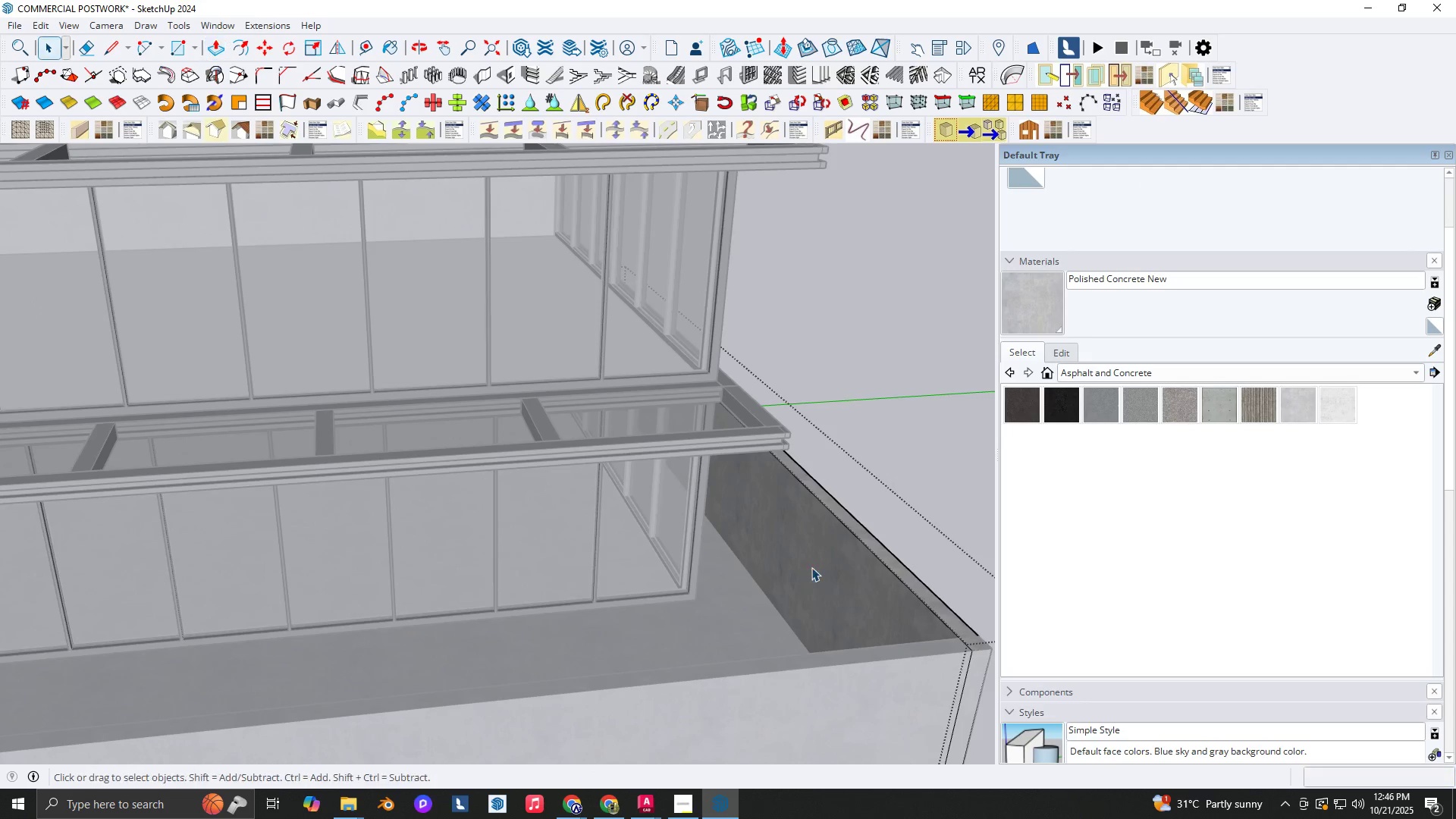 
key(Escape)
 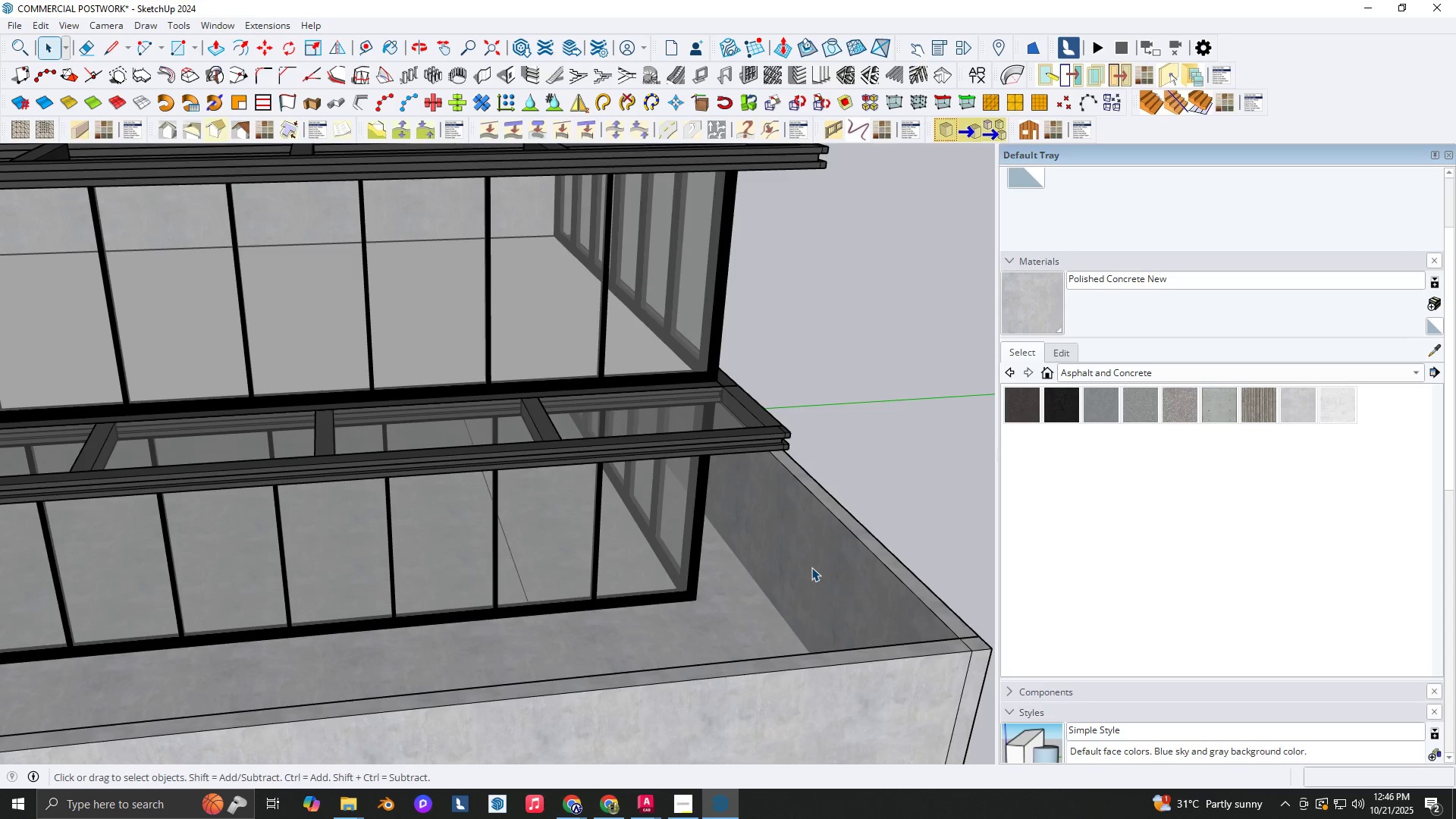 
key(Escape)
 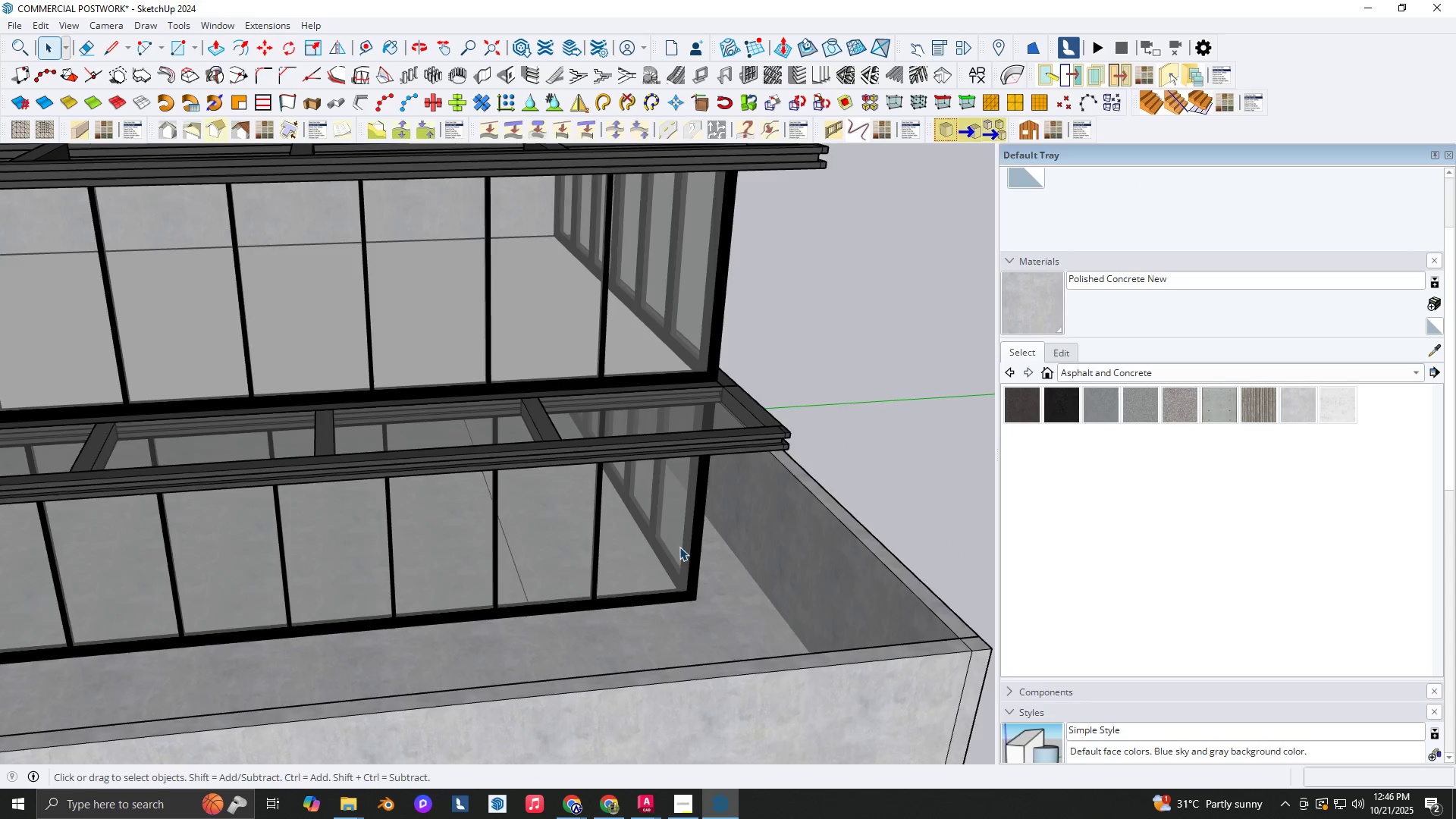 
key(Escape)
 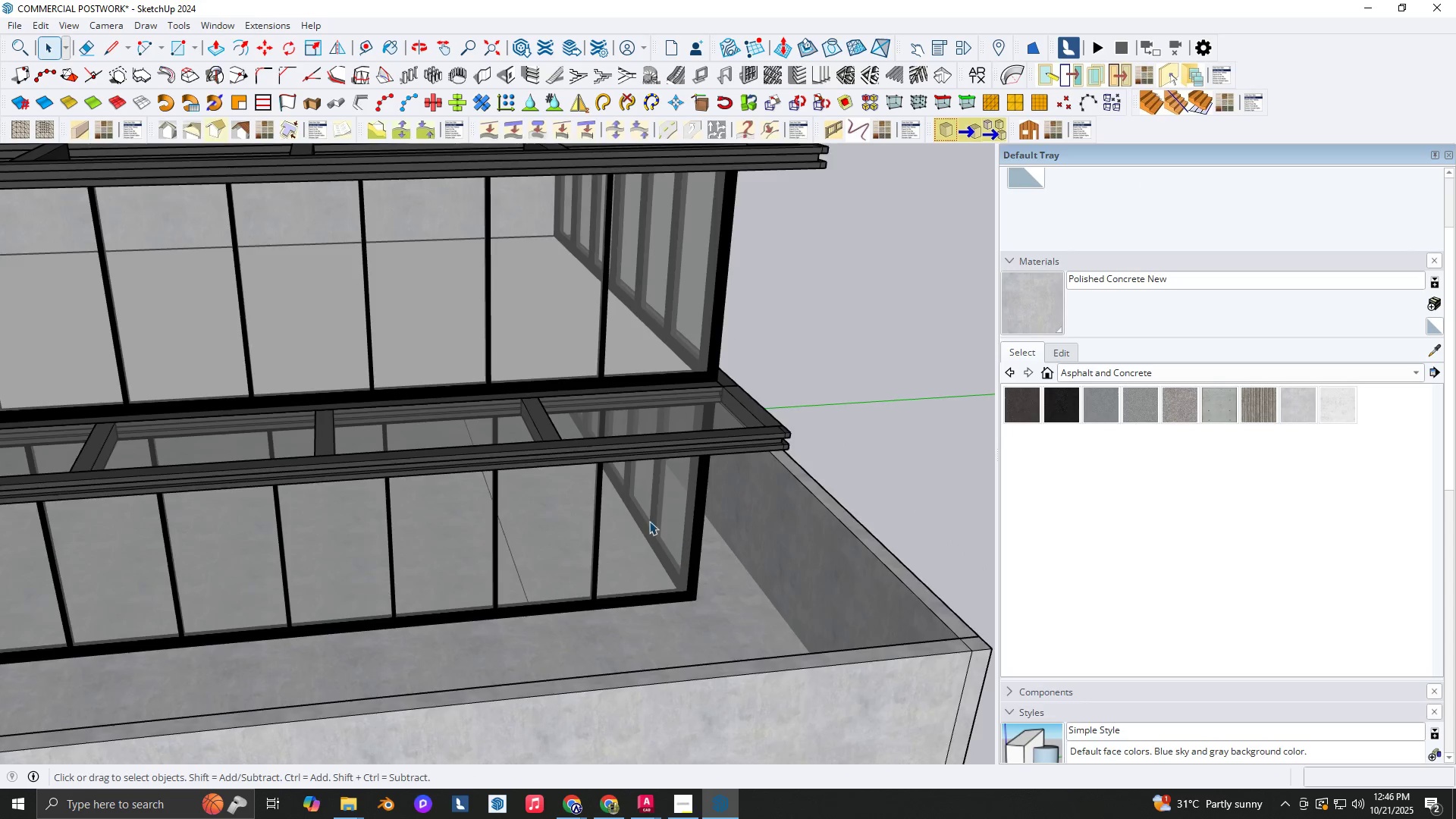 
scroll: coordinate [388, 532], scroll_direction: down, amount: 10.0
 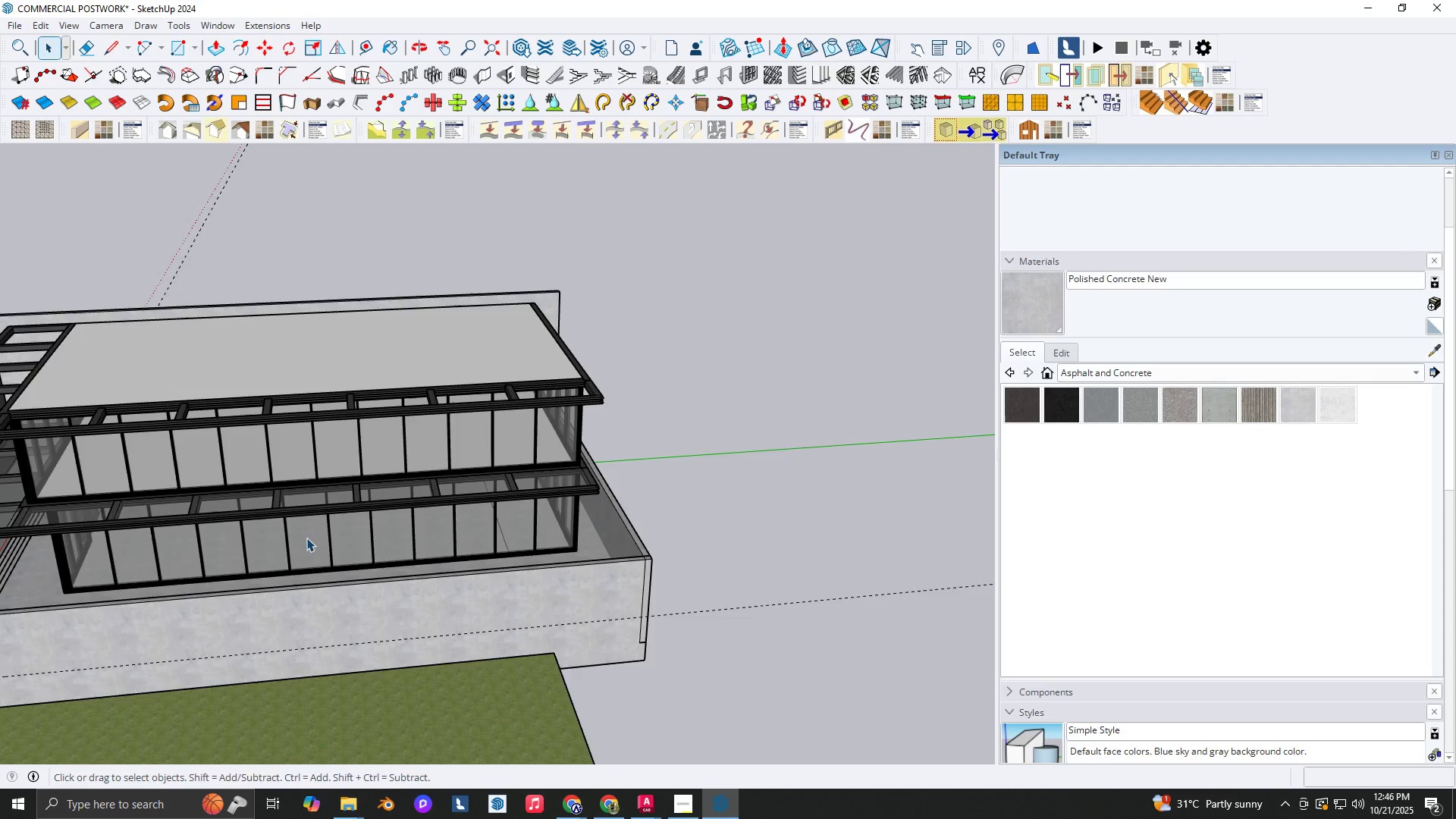 
key(Shift+ShiftLeft)
 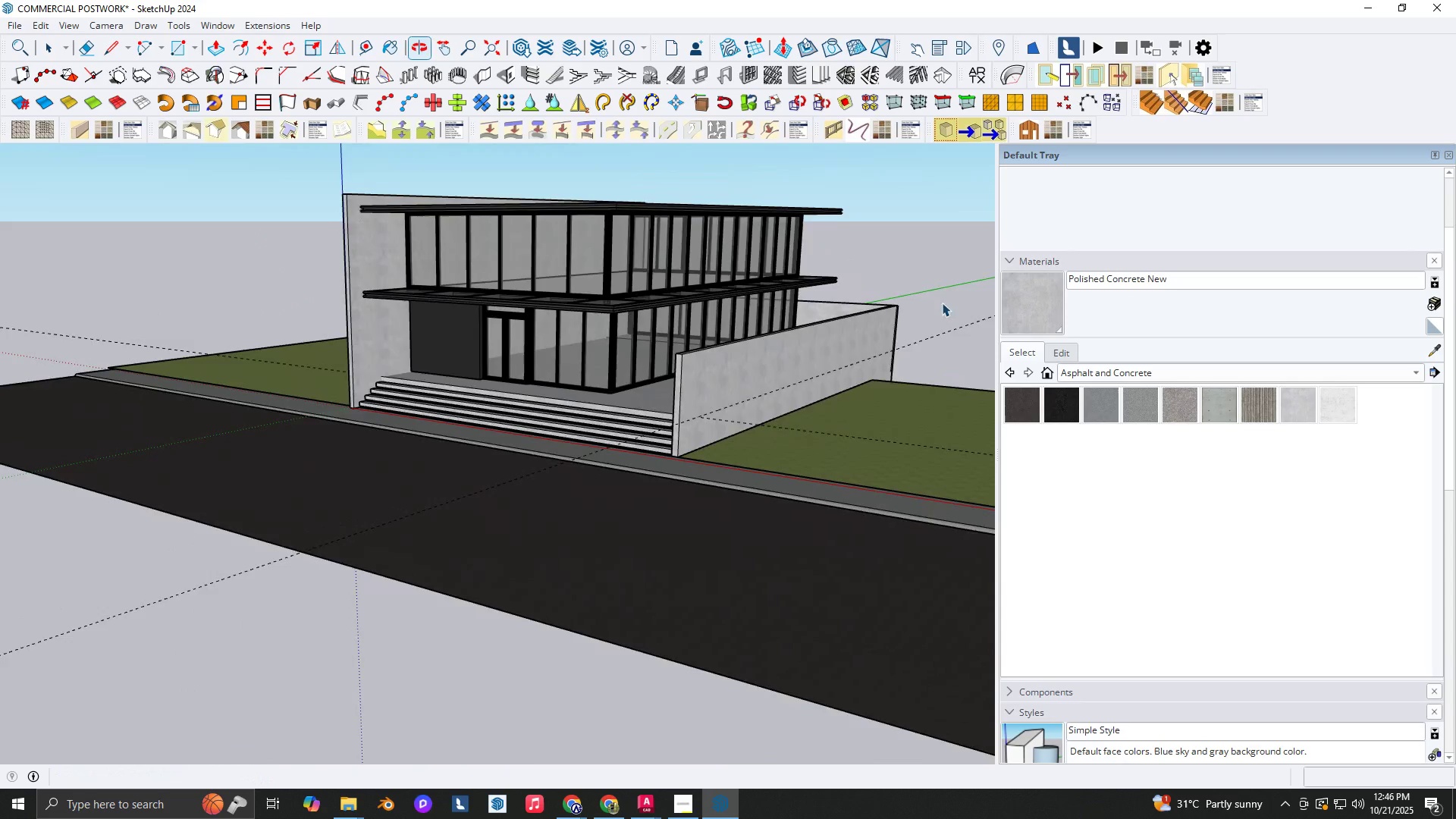 
scroll: coordinate [607, 352], scroll_direction: up, amount: 4.0
 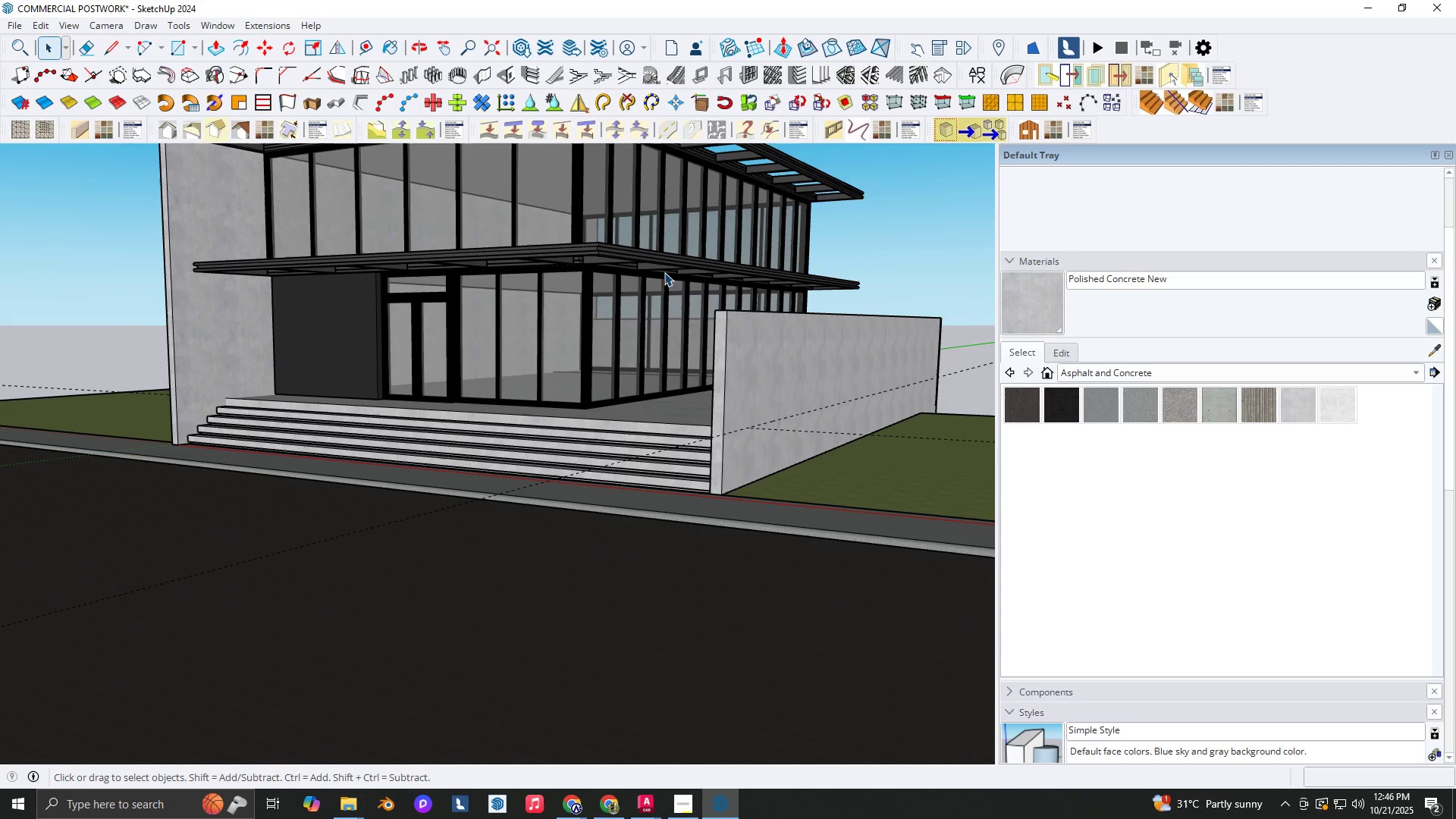 
wait(5.9)
 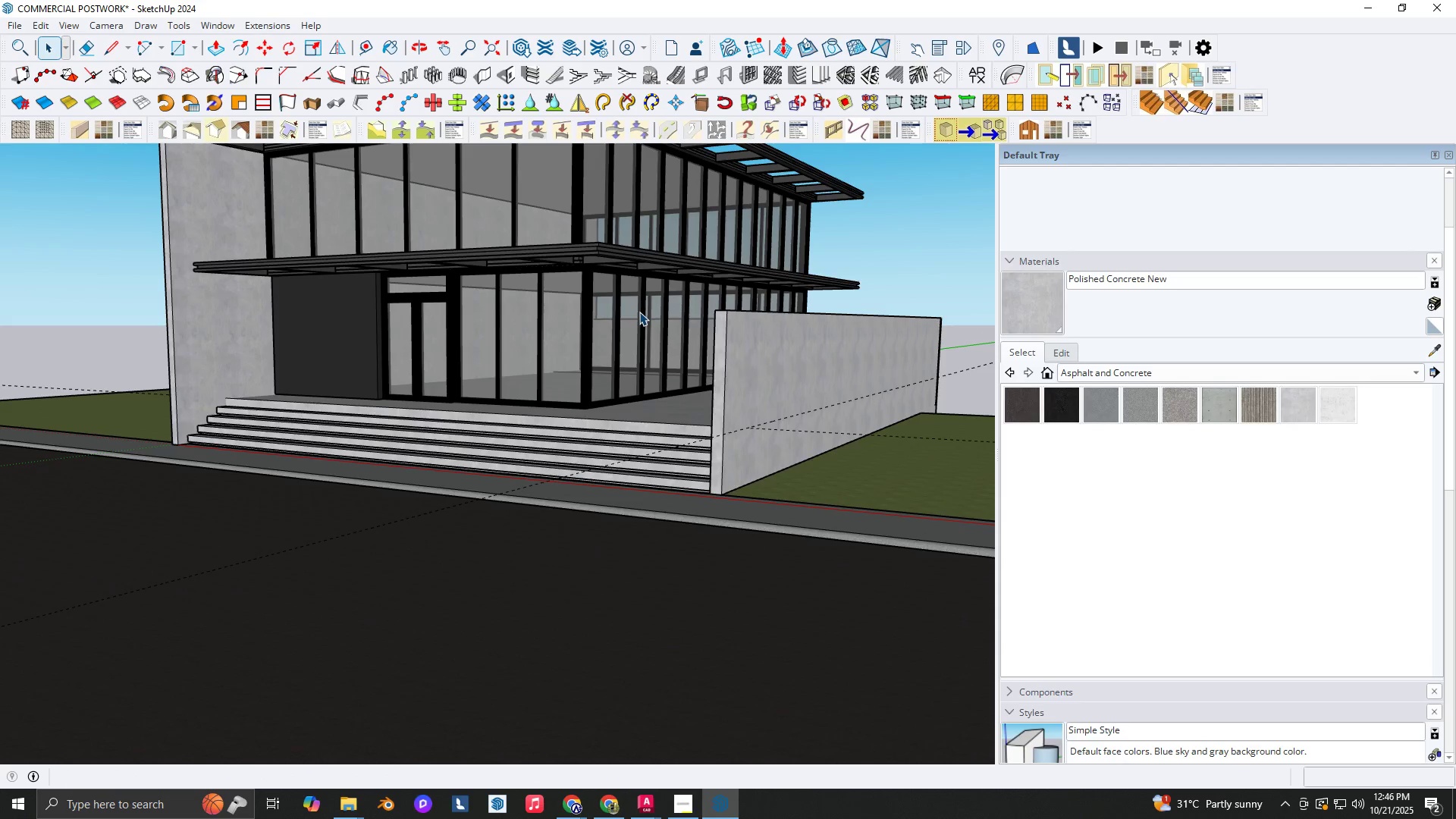 
left_click([685, 800])